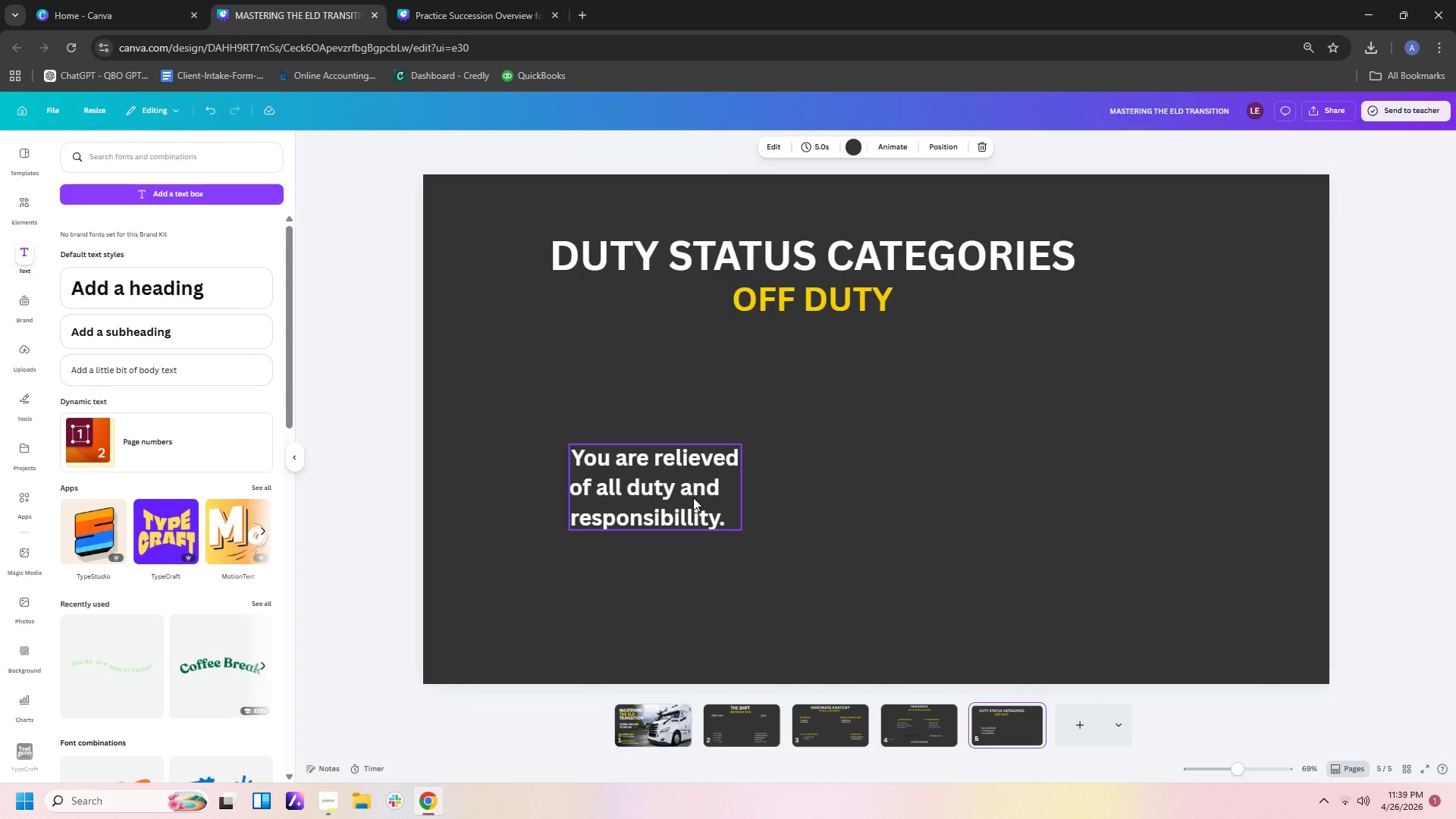 
wait(8.44)
 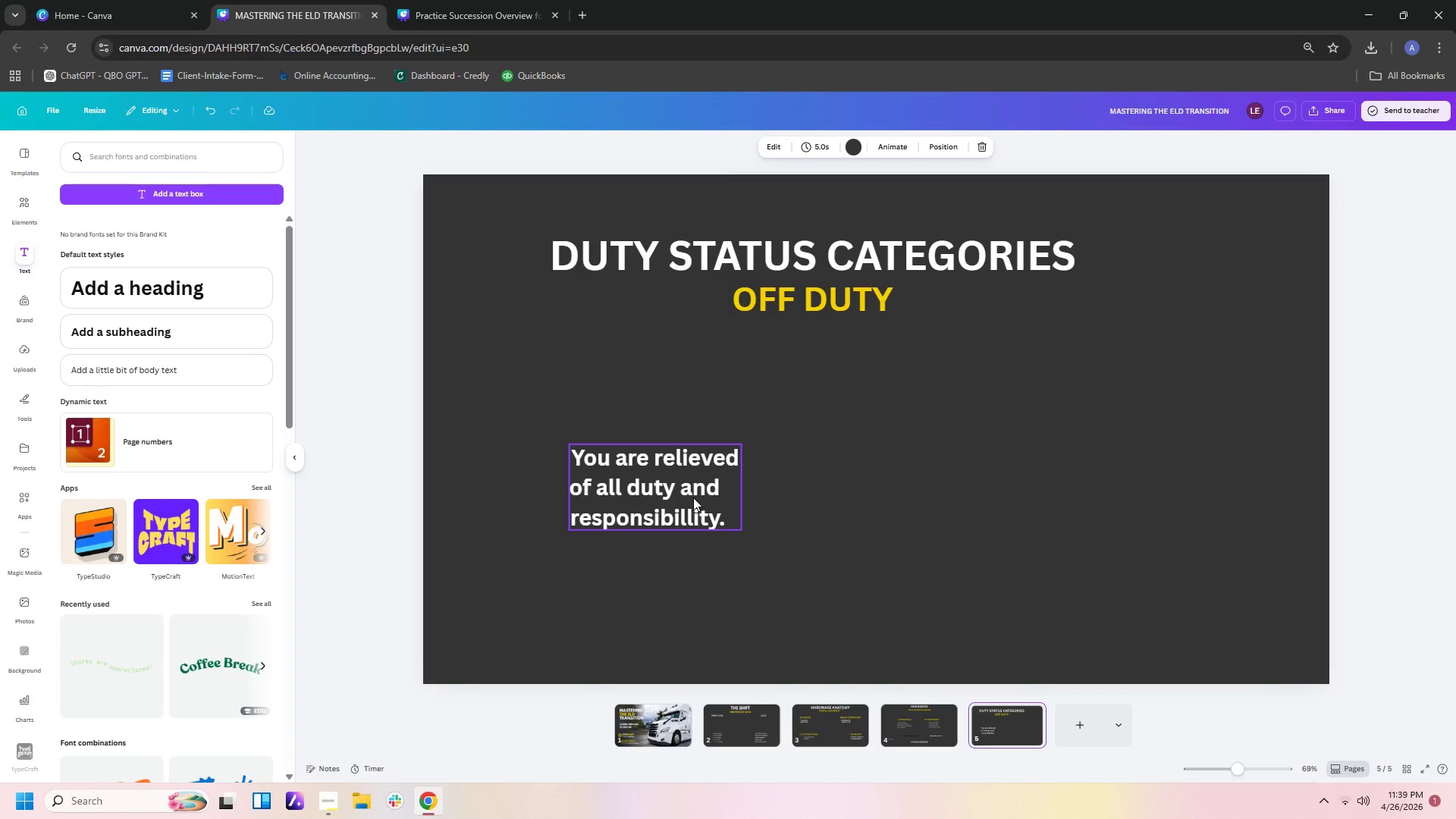 
left_click_drag(start_coordinate=[733, 485], to_coordinate=[704, 519])
 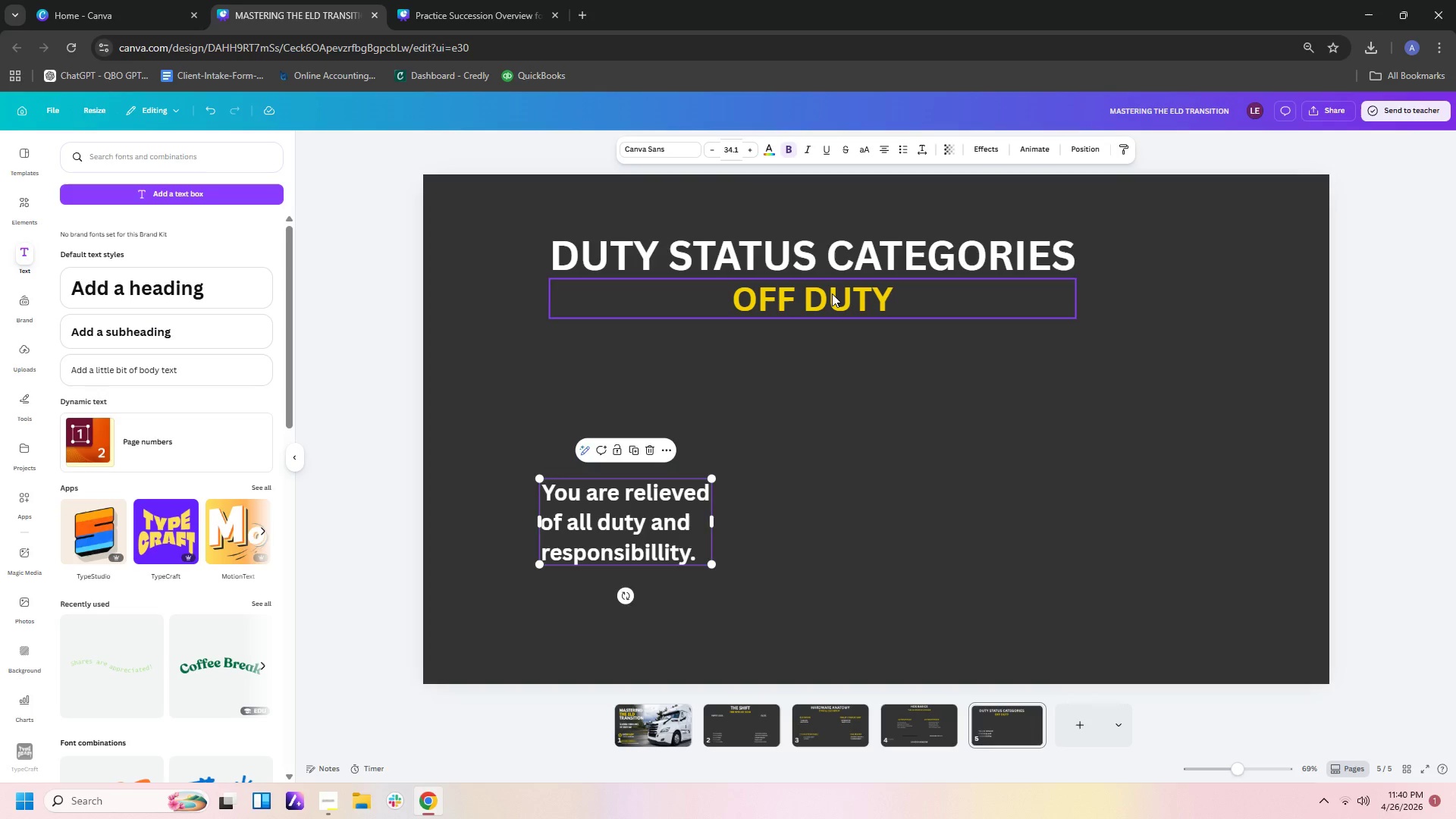 
left_click_drag(start_coordinate=[832, 293], to_coordinate=[651, 435])
 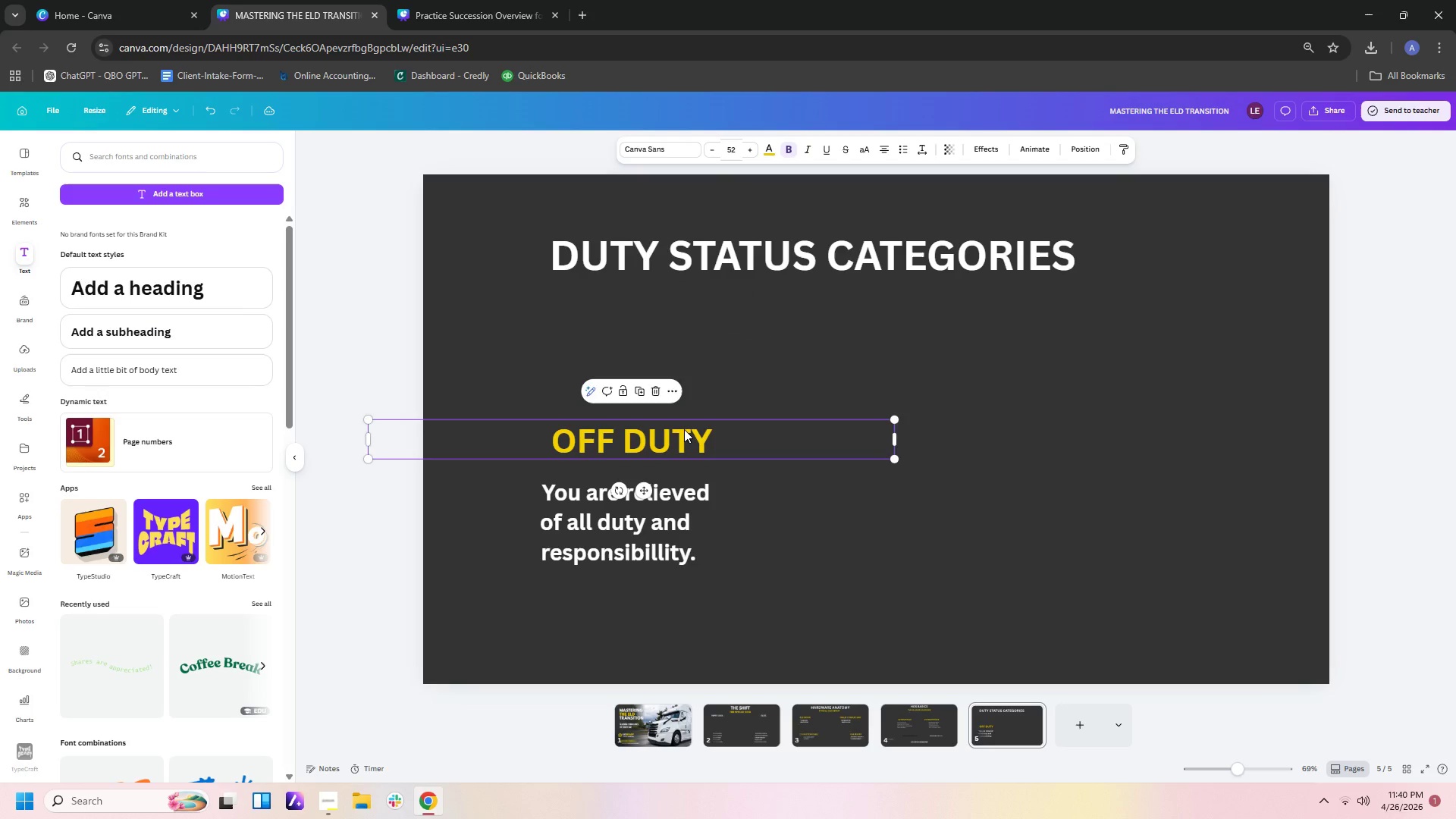 
left_click_drag(start_coordinate=[684, 429], to_coordinate=[670, 428])
 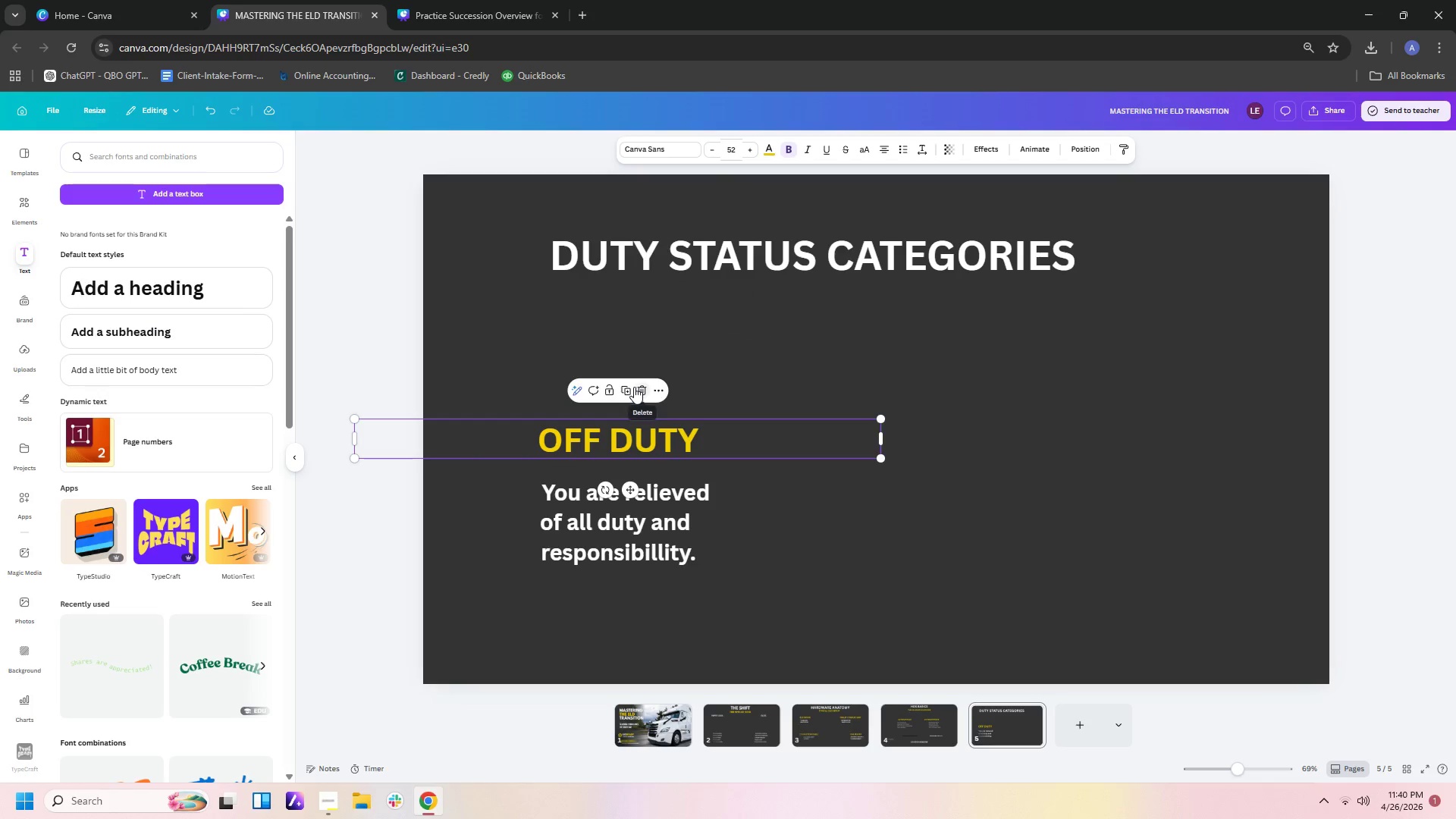 
left_click([632, 387])
 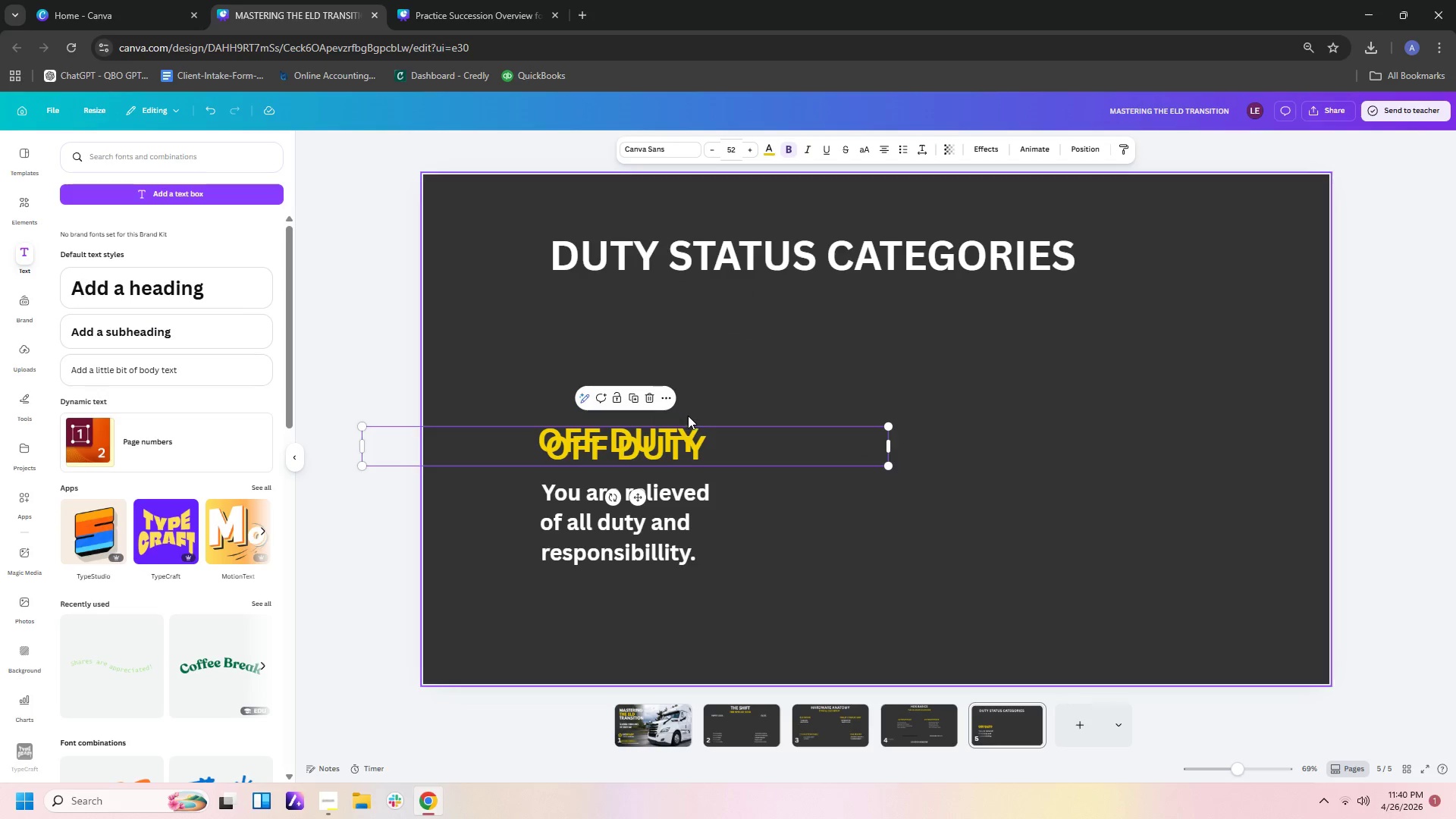 
left_click_drag(start_coordinate=[720, 441], to_coordinate=[942, 431])
 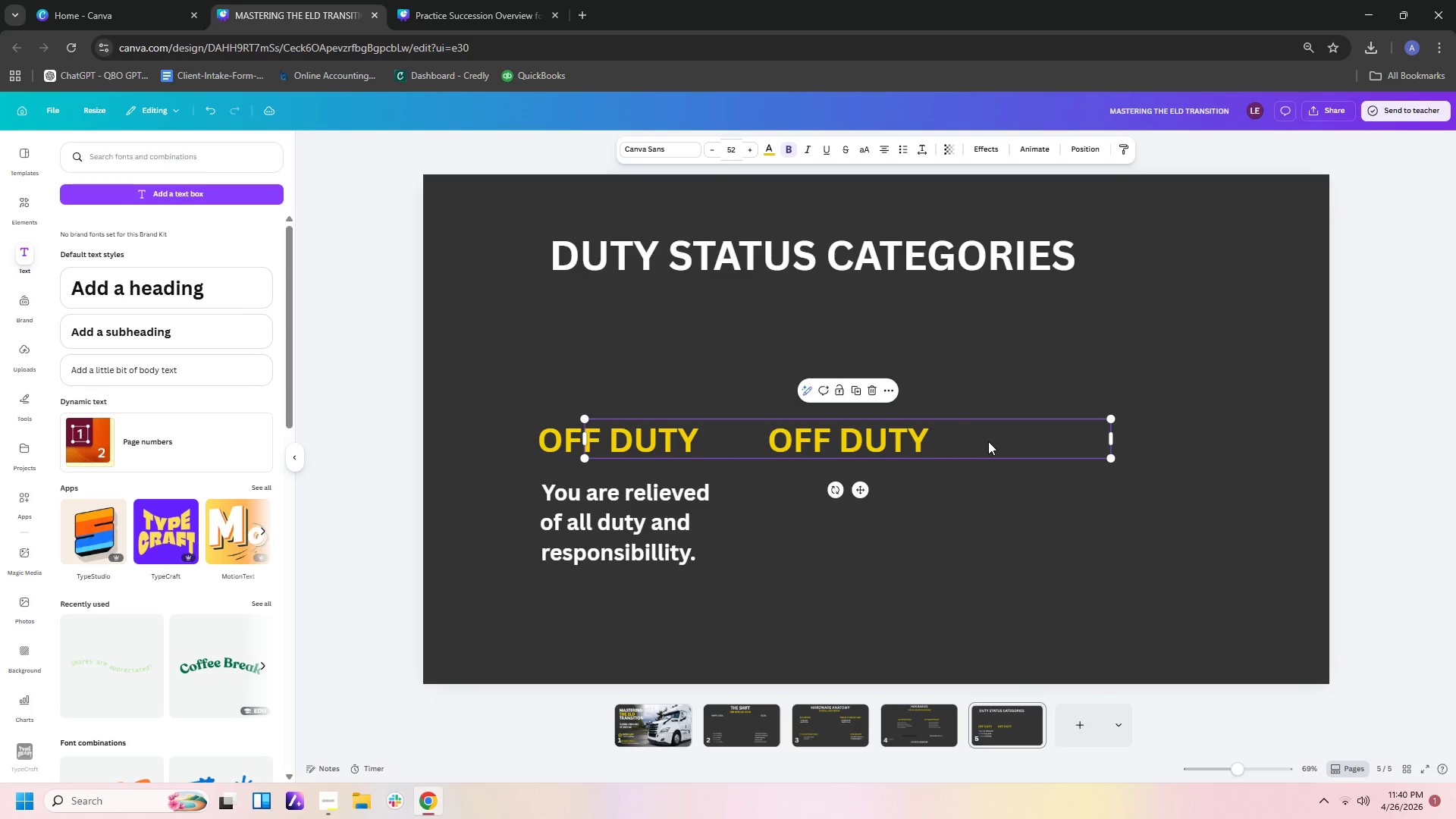 
left_click([988, 441])
 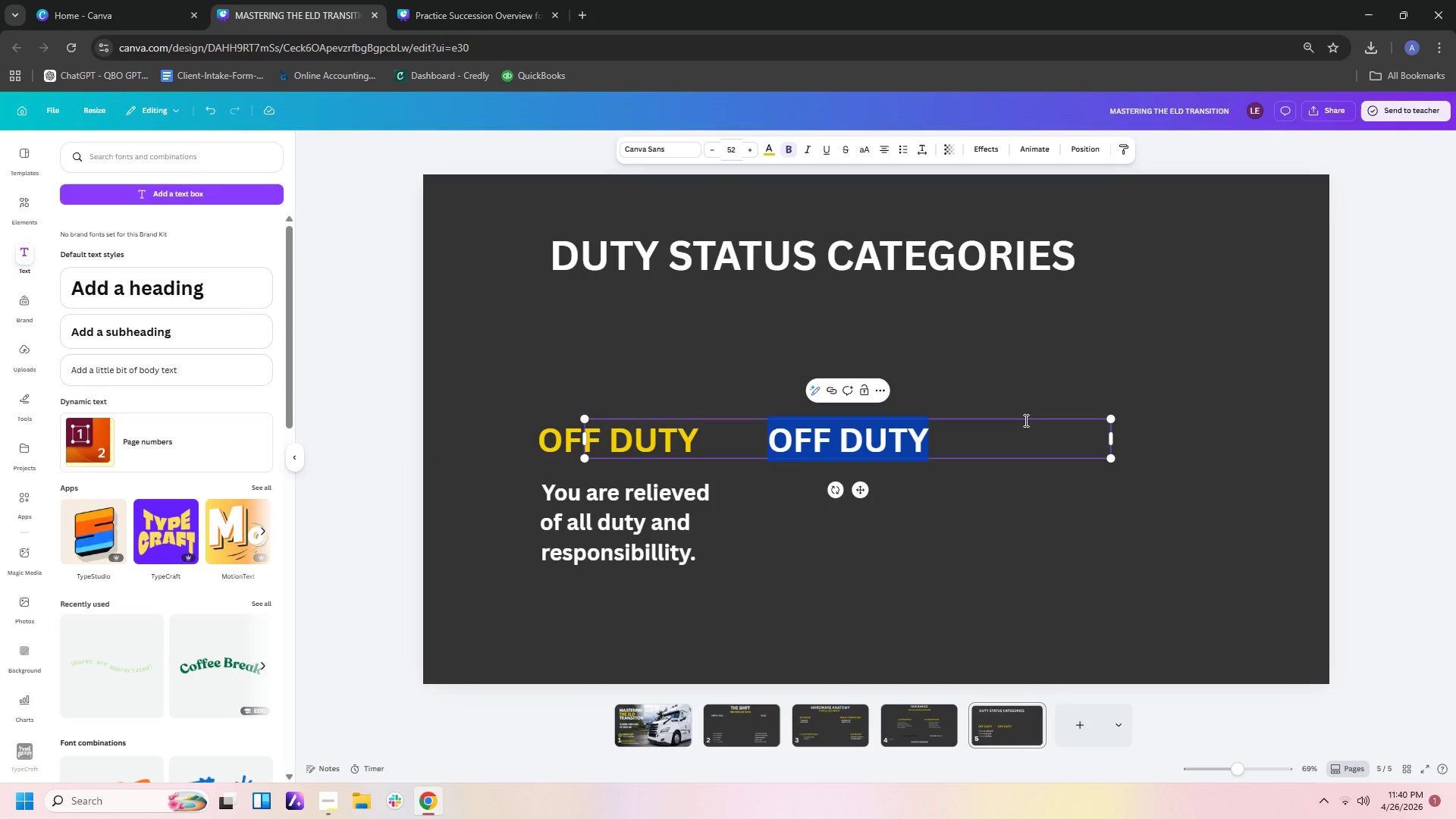 
key(Backspace)
 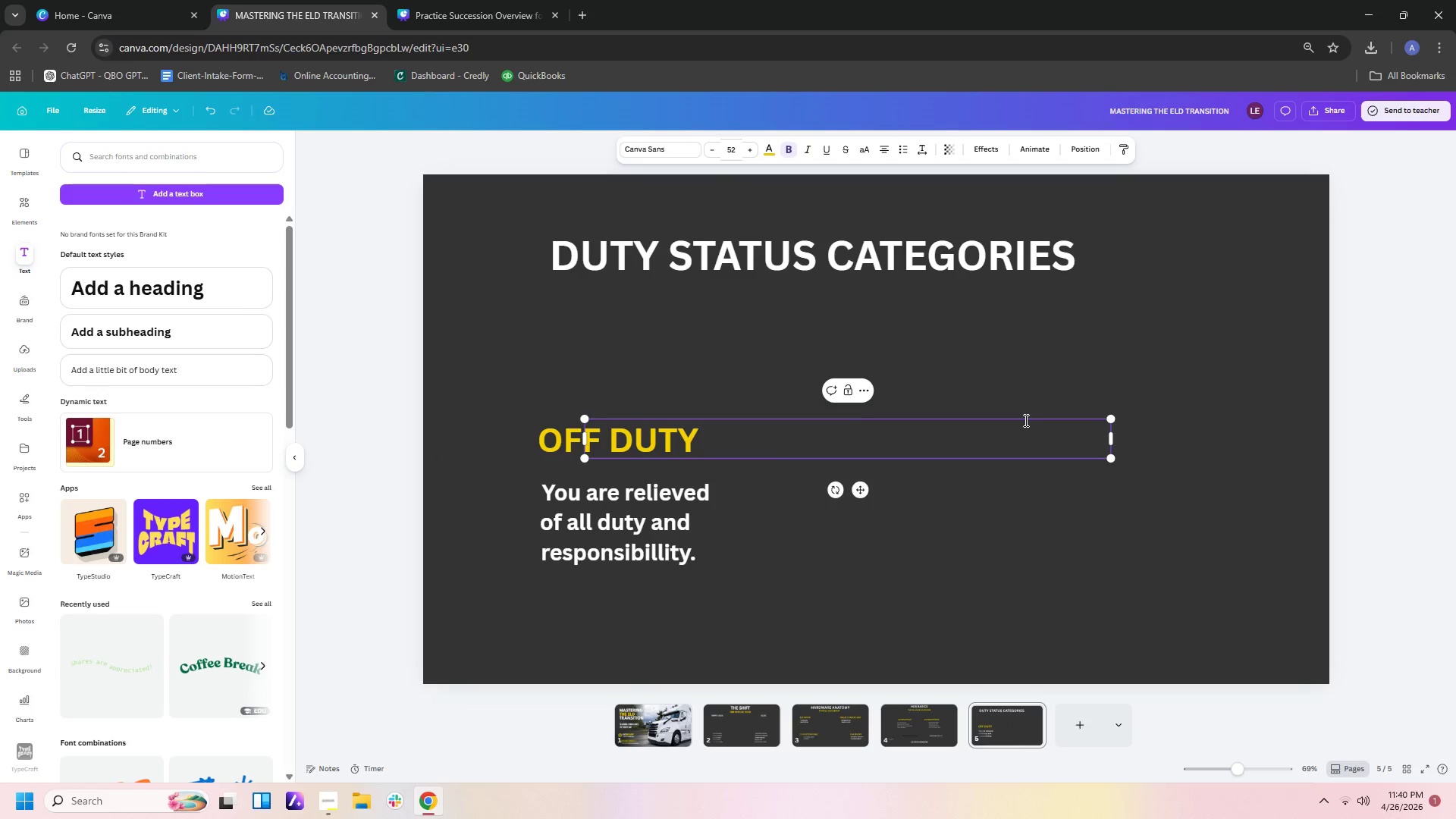 
wait(7.92)
 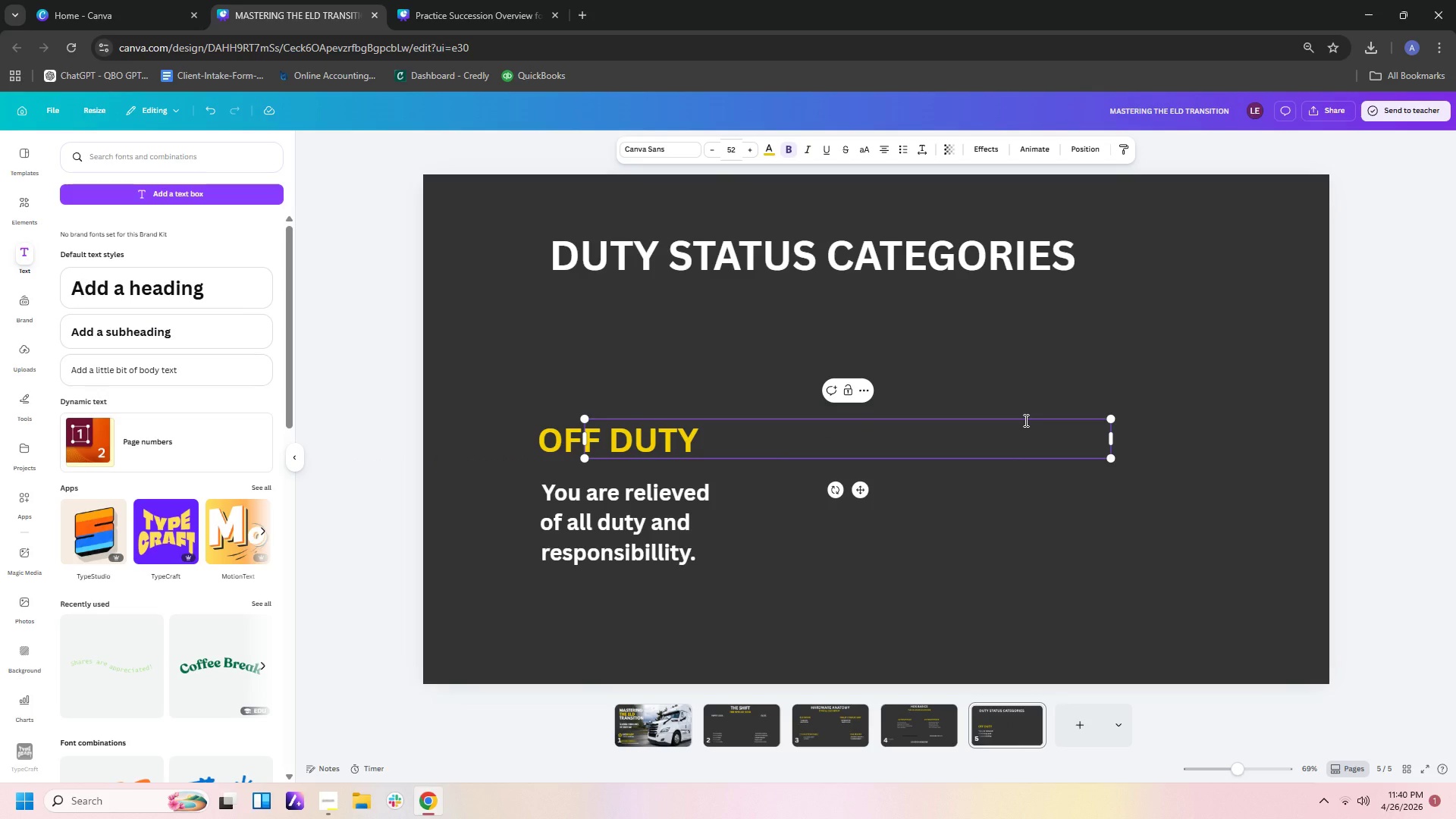 
type(sleeper)
key(Backspace)
key(Backspace)
key(Backspace)
key(Backspace)
key(Backspace)
key(Backspace)
key(Backspace)
 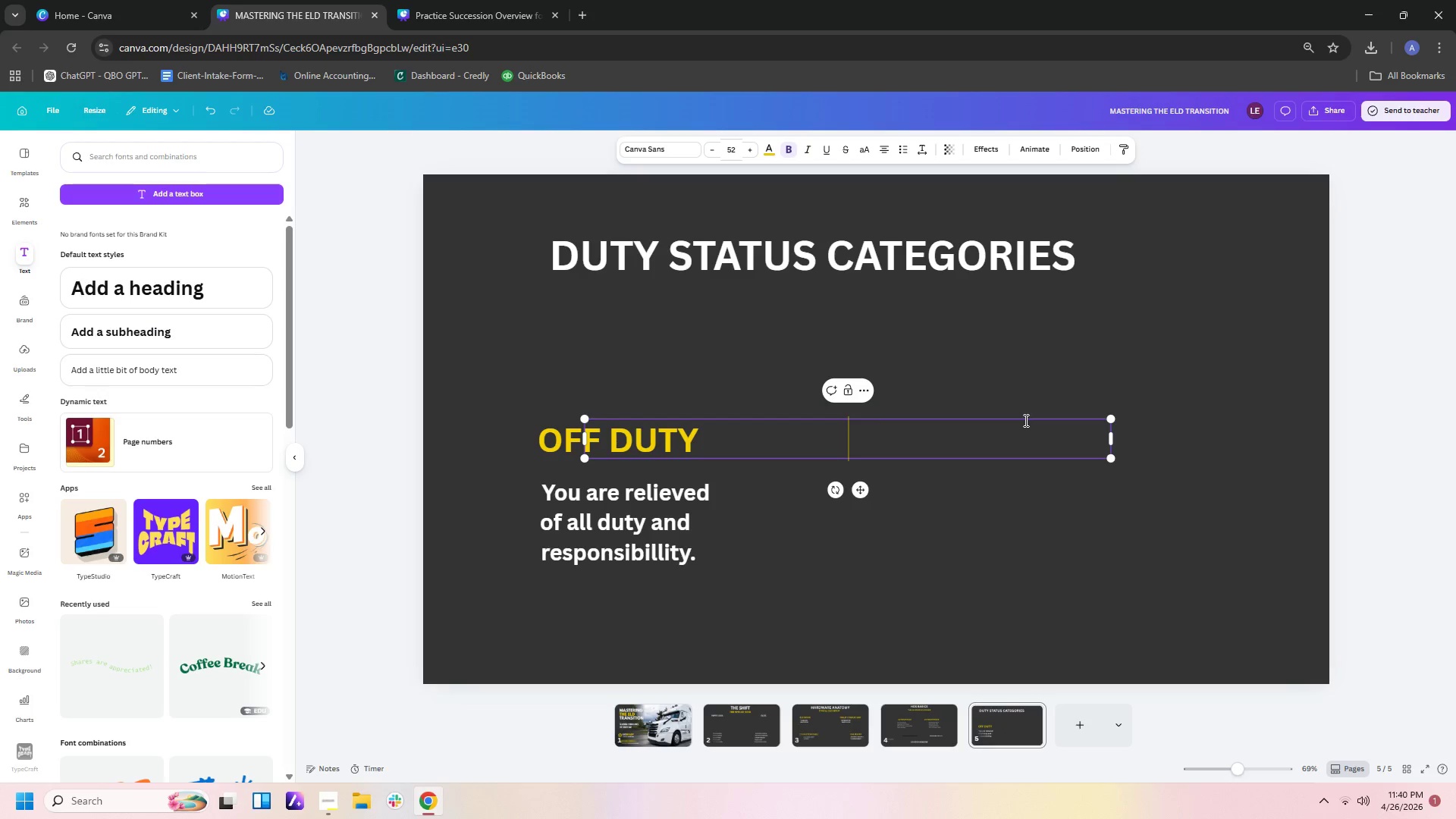 
type(SLEPPER )
key(Backspace)
key(Backspace)
key(Backspace)
key(Backspace)
key(Backspace)
type(EPR)
key(Backspace)
type(ER BERTH)
 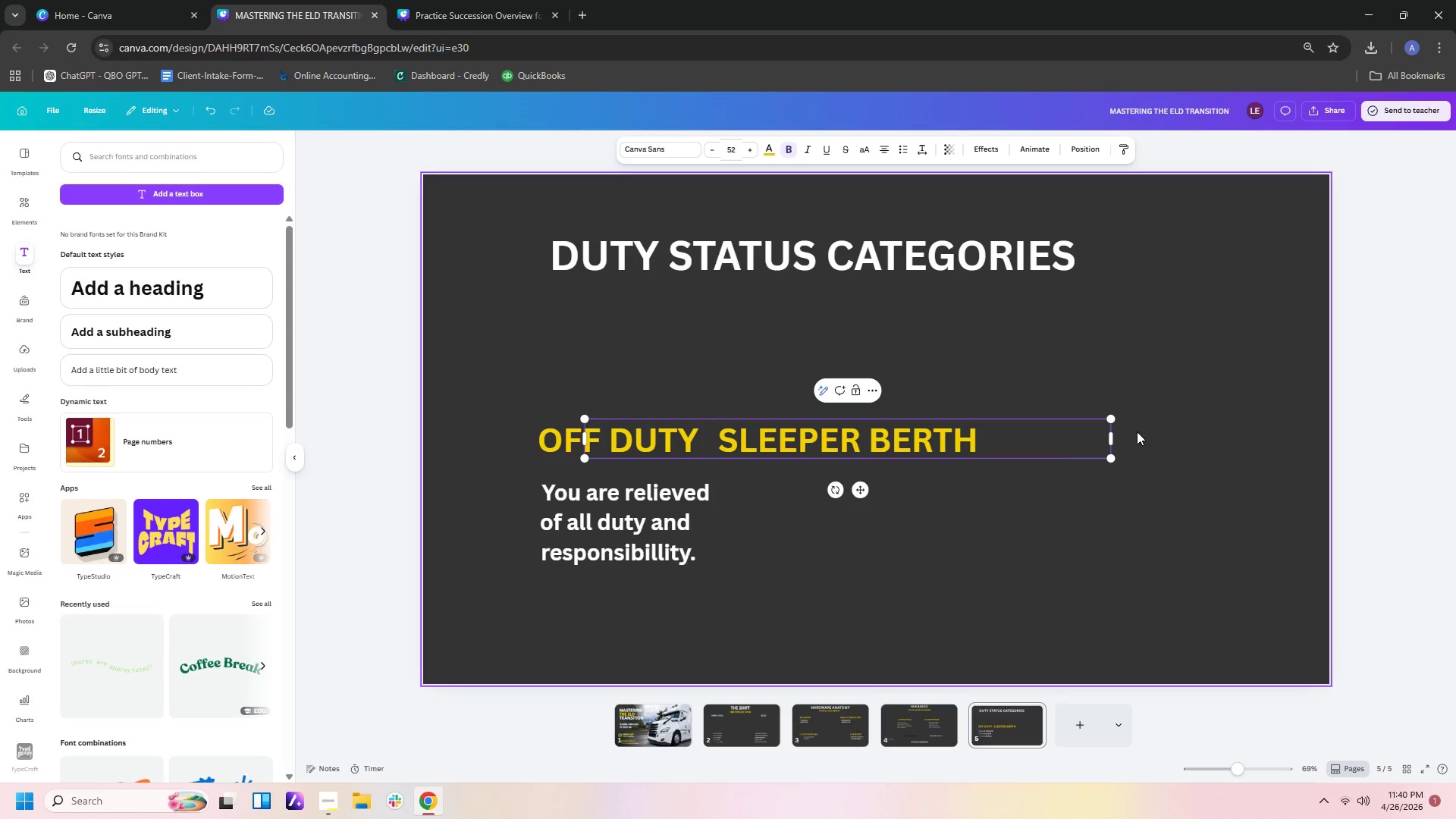 
left_click_drag(start_coordinate=[1110, 435], to_coordinate=[1119, 433])
 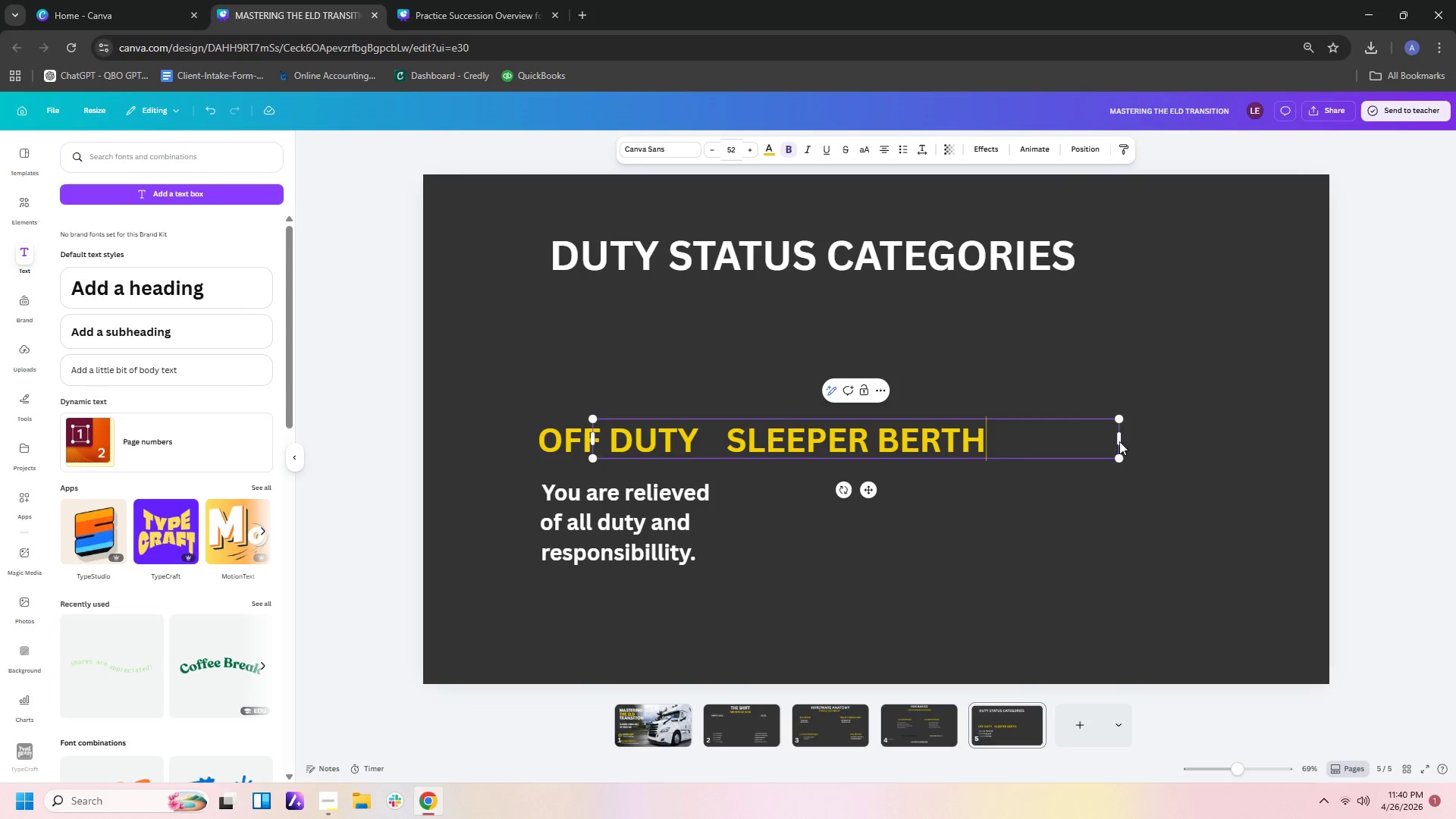 
left_click_drag(start_coordinate=[1120, 441], to_coordinate=[937, 434])
 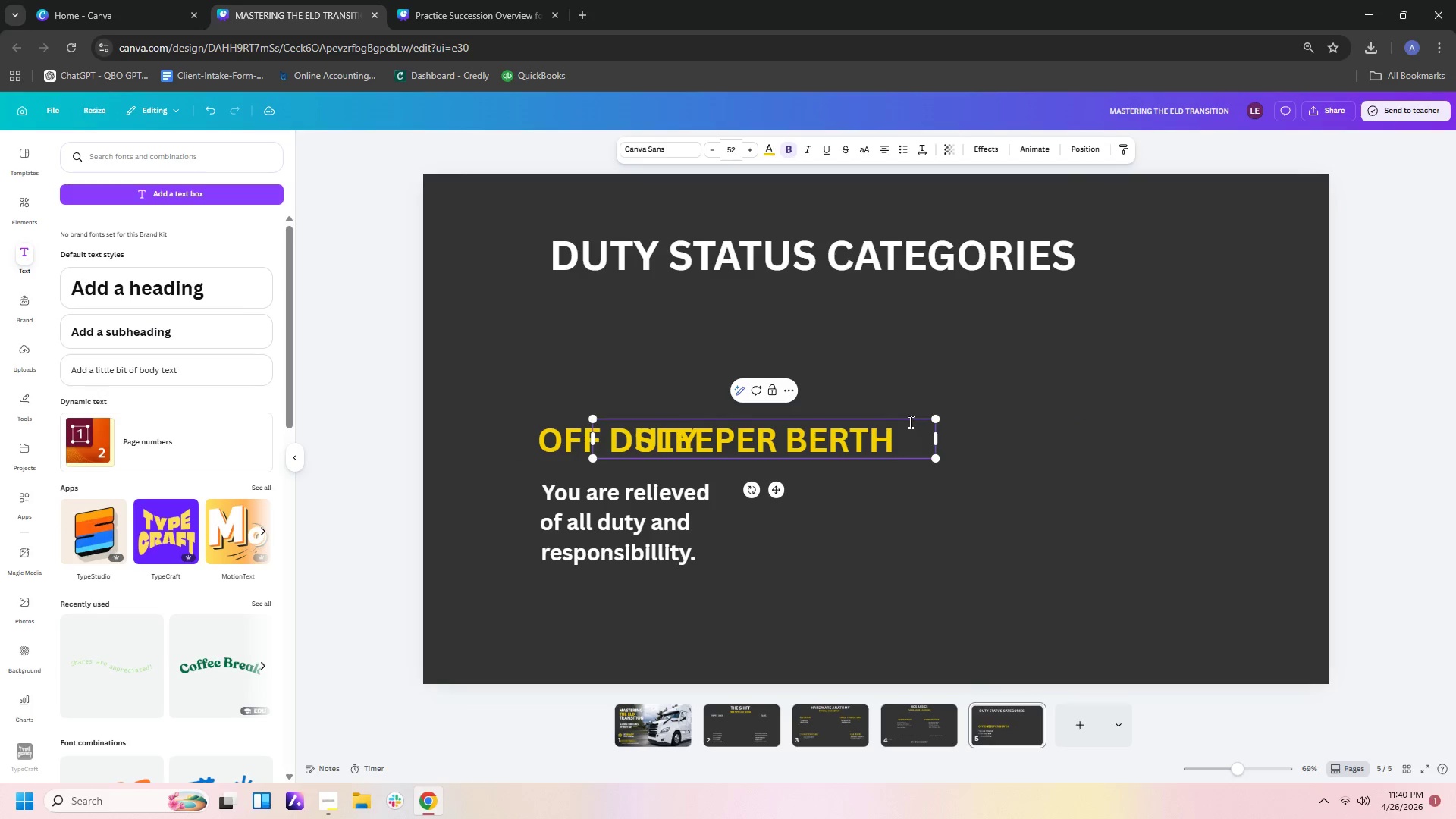 
left_click_drag(start_coordinate=[910, 425], to_coordinate=[1013, 457])
 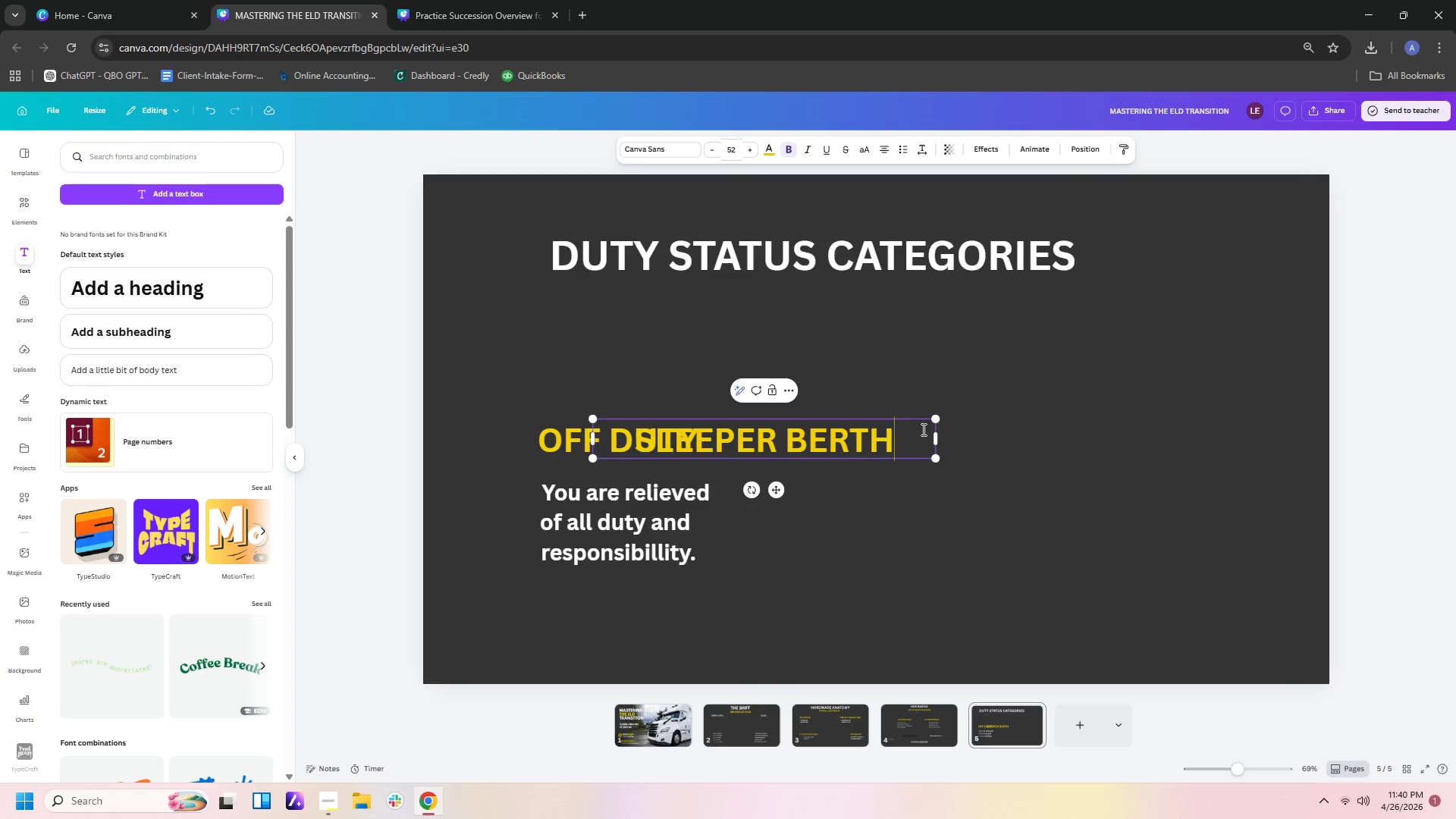 
left_click_drag(start_coordinate=[915, 446], to_coordinate=[974, 466])
 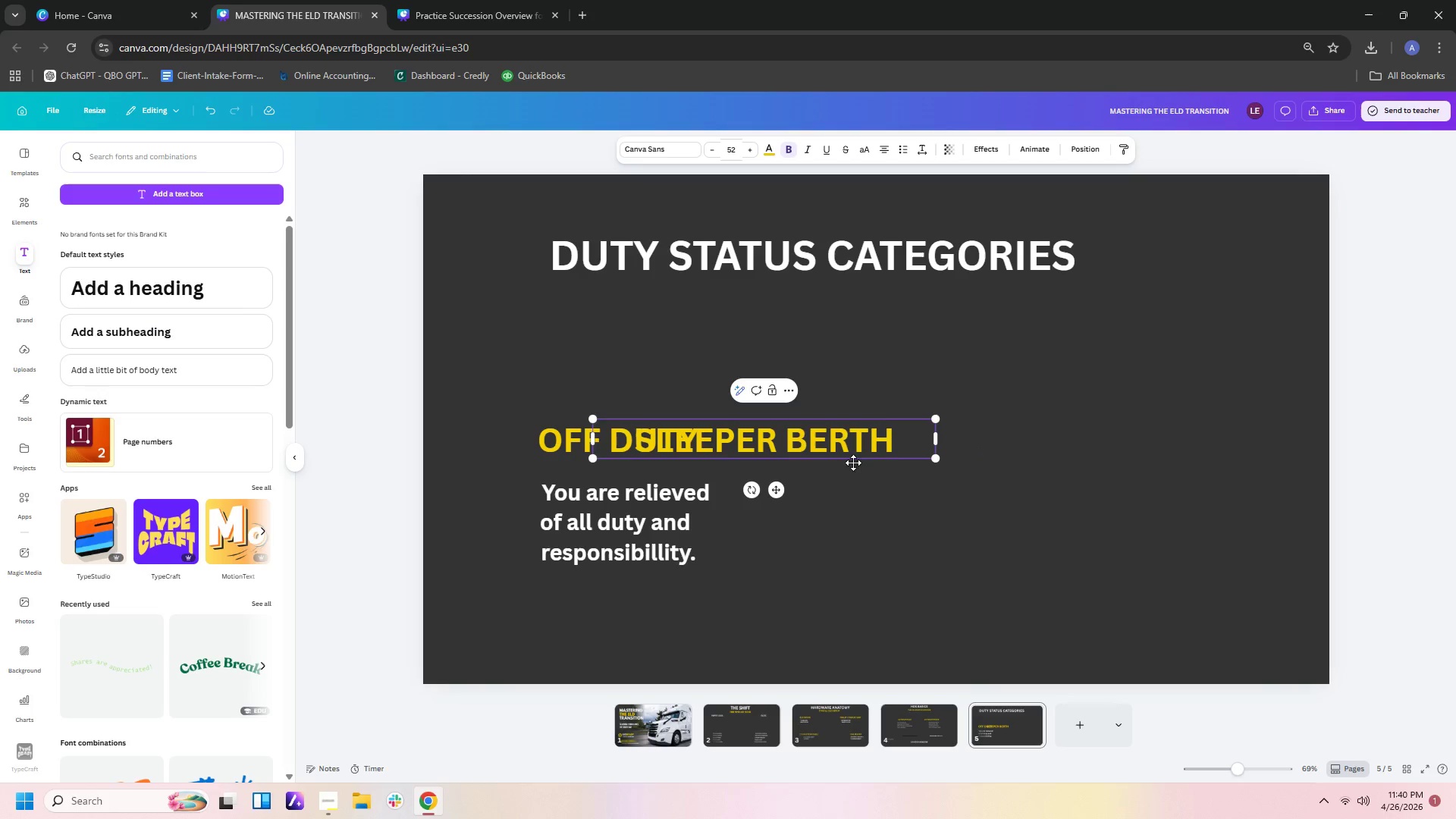 
left_click_drag(start_coordinate=[912, 452], to_coordinate=[936, 458])
 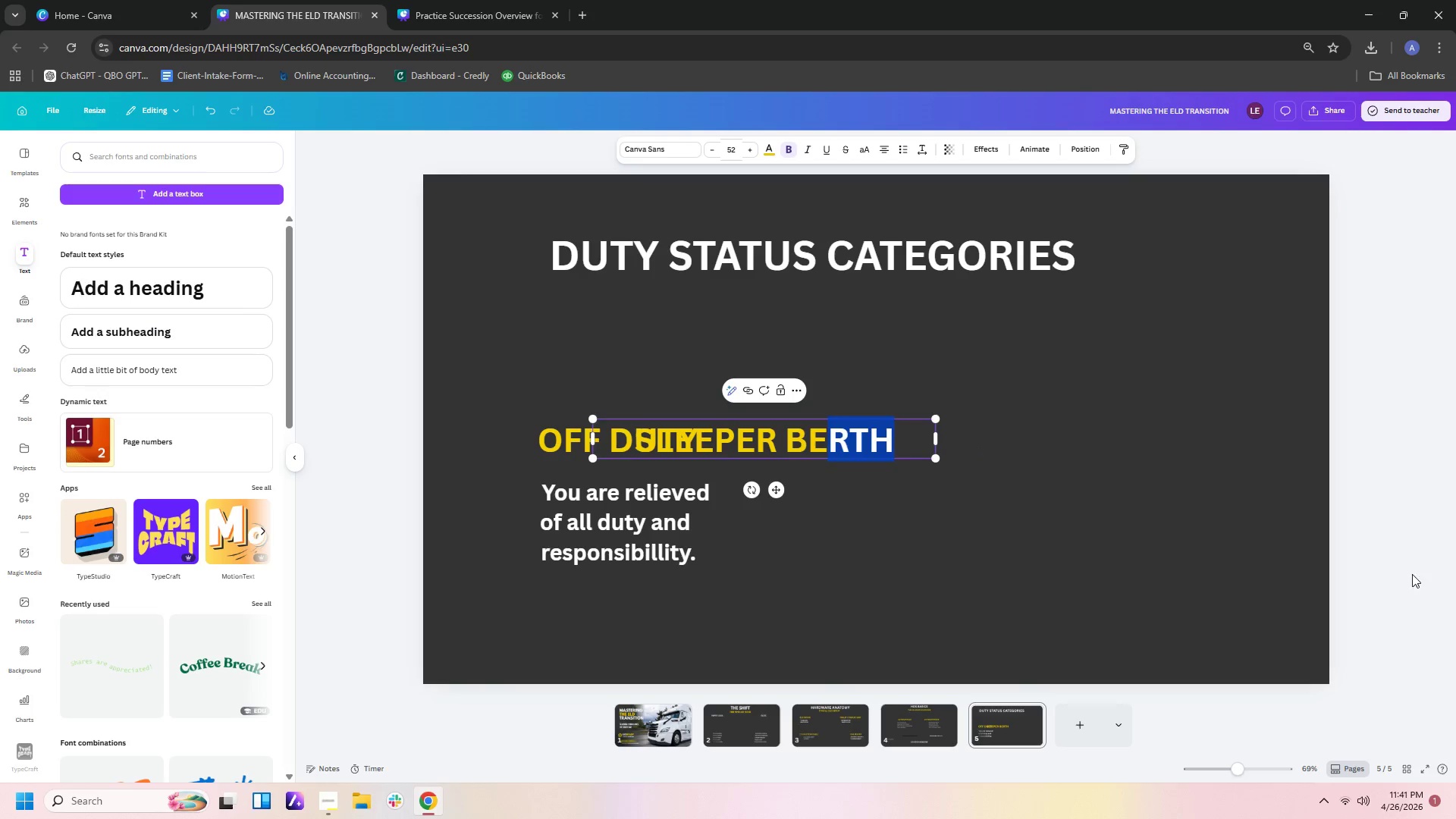 
left_click_drag(start_coordinate=[1420, 573], to_coordinate=[1416, 583])
 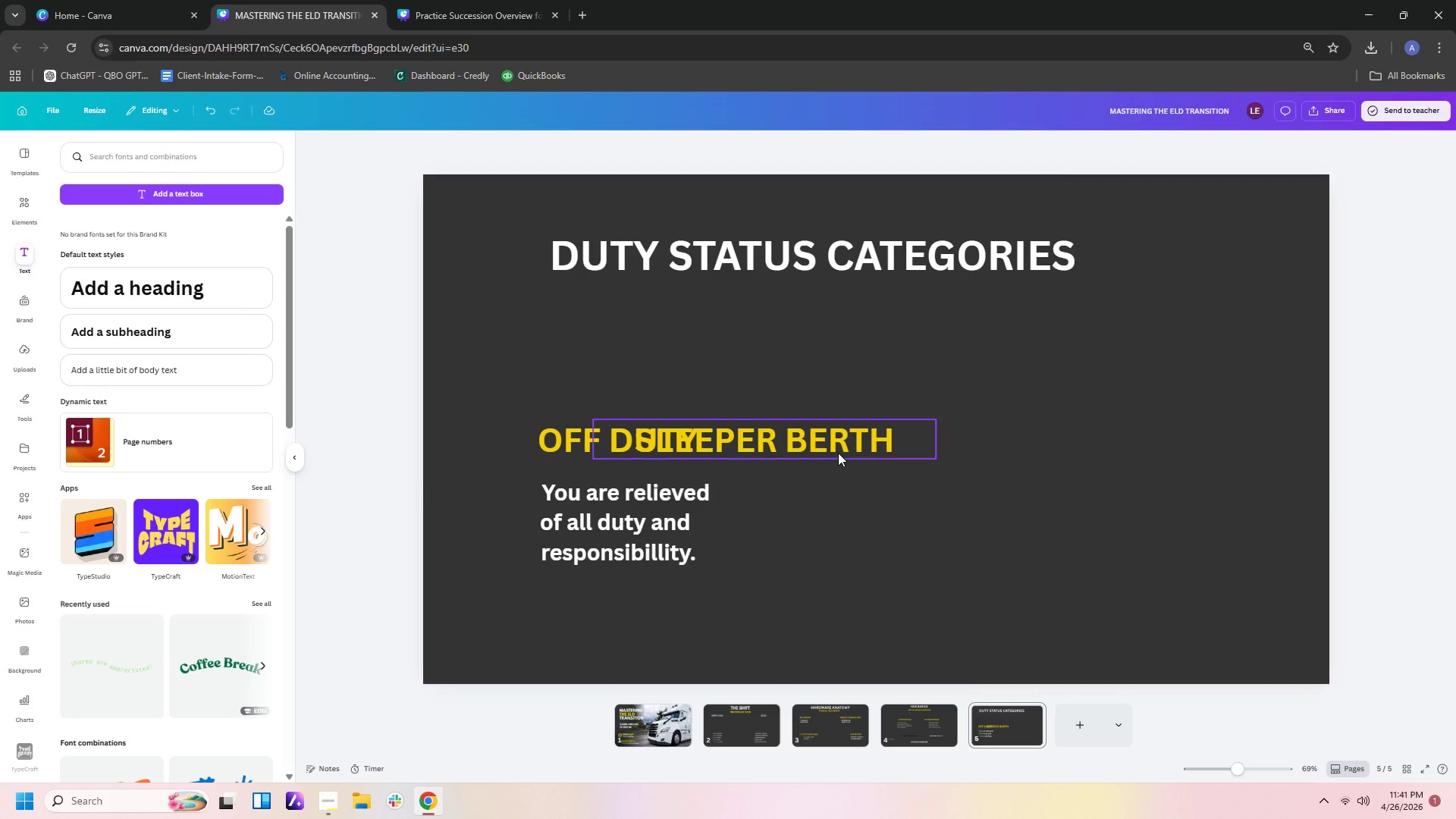 
left_click_drag(start_coordinate=[838, 453], to_coordinate=[923, 456])
 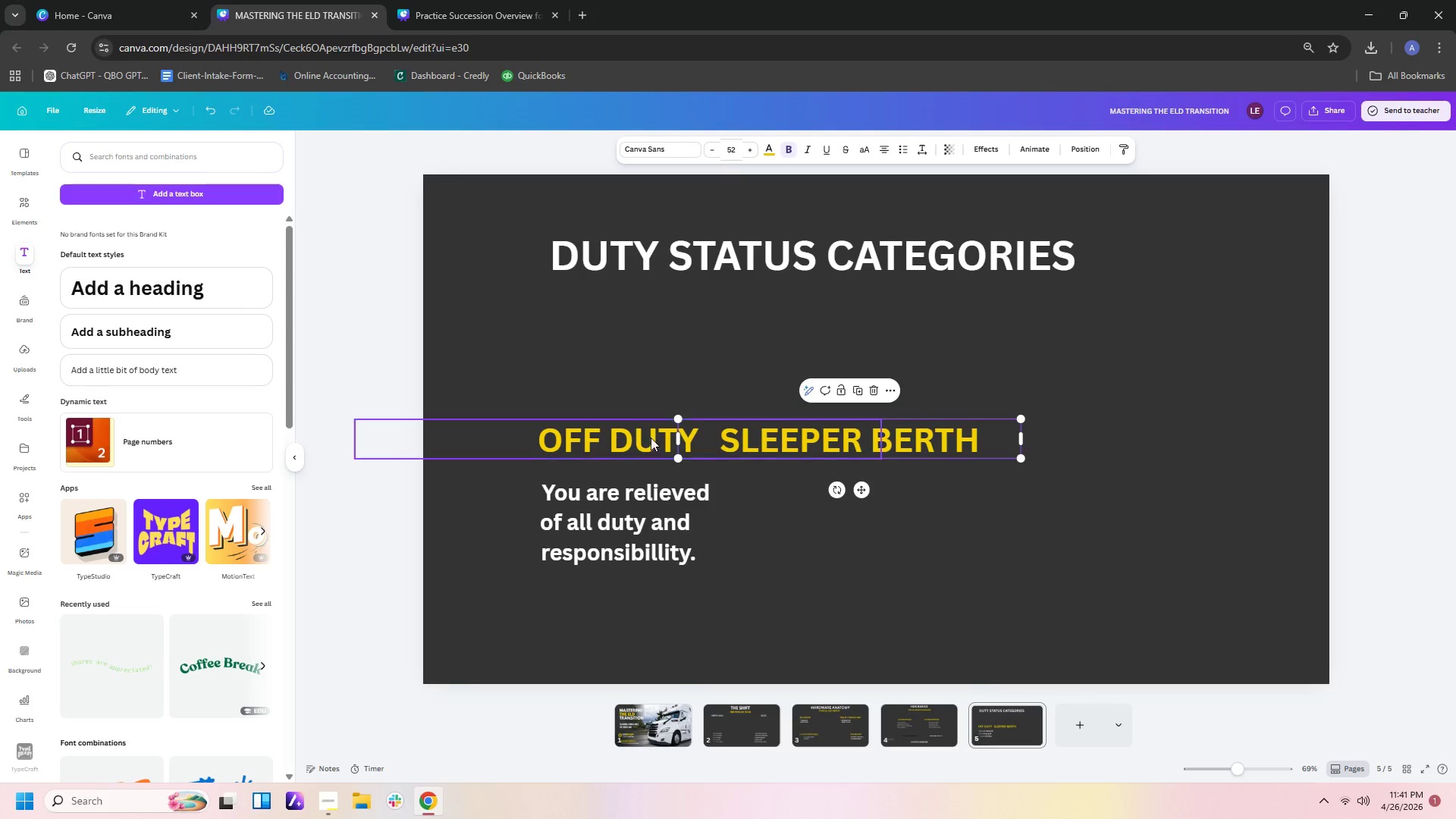 
left_click_drag(start_coordinate=[641, 434], to_coordinate=[576, 433])
 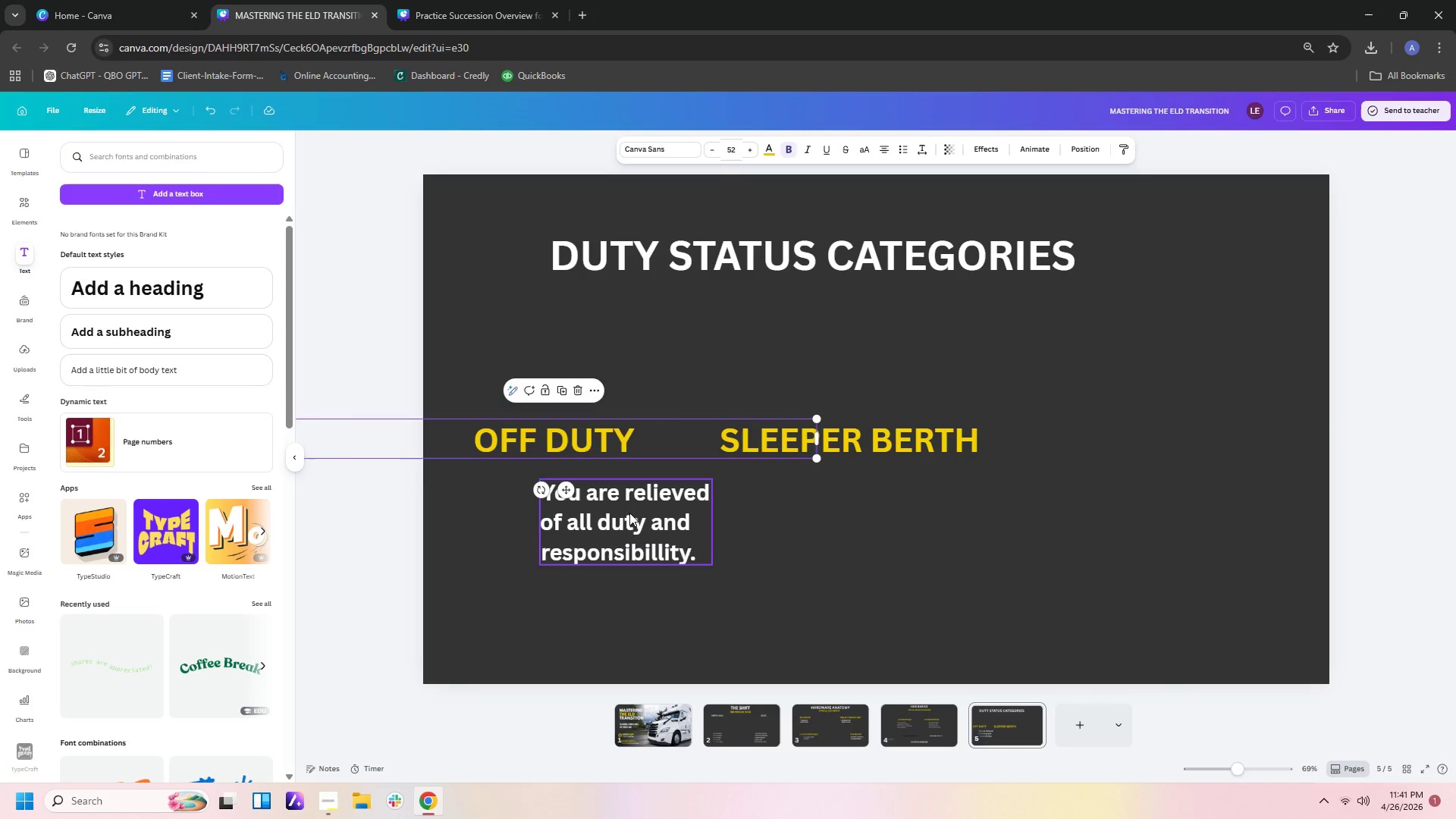 
left_click_drag(start_coordinate=[630, 513], to_coordinate=[563, 514])
 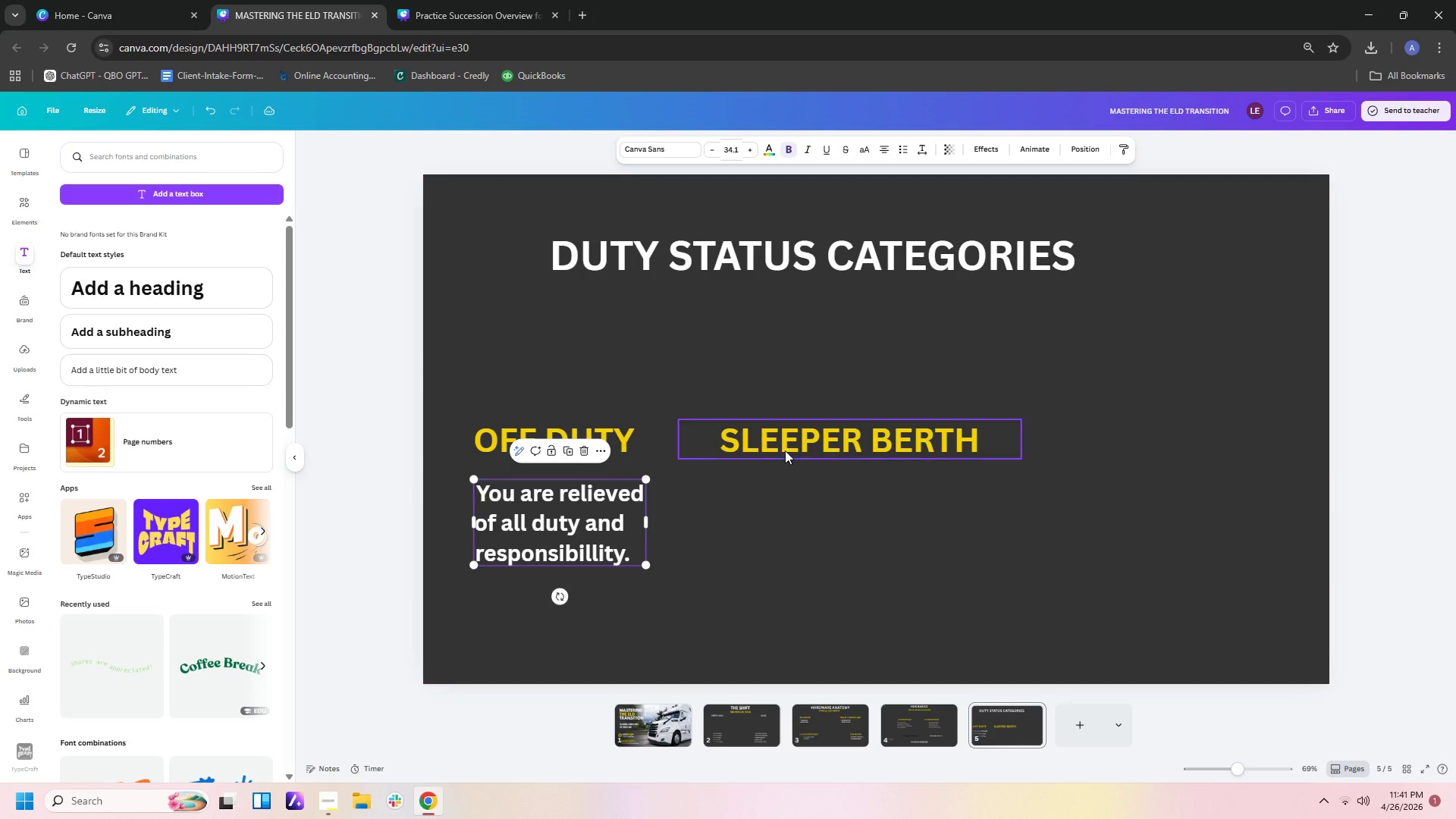 
left_click_drag(start_coordinate=[789, 447], to_coordinate=[727, 447])
 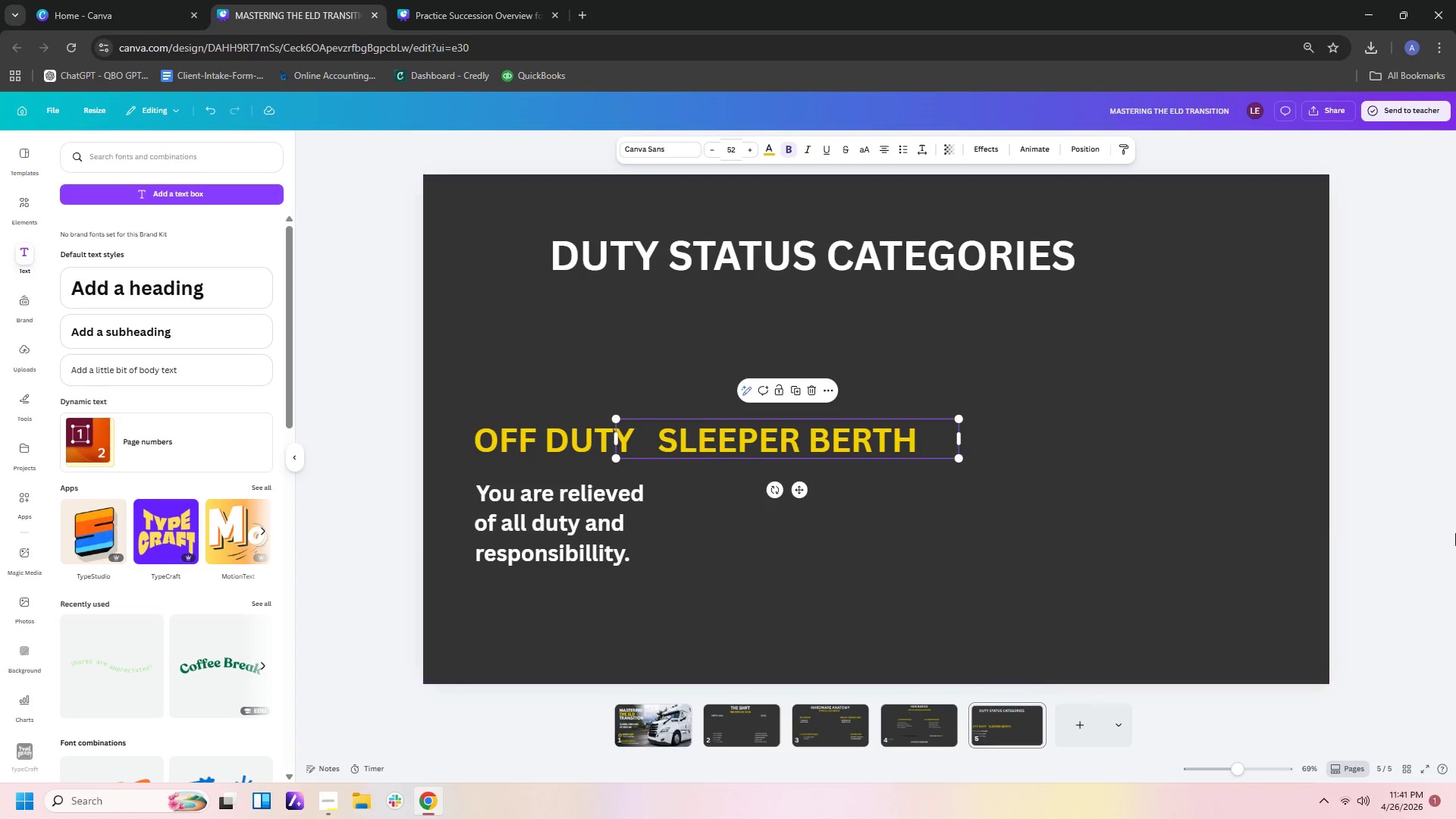 
left_click([1455, 520])
 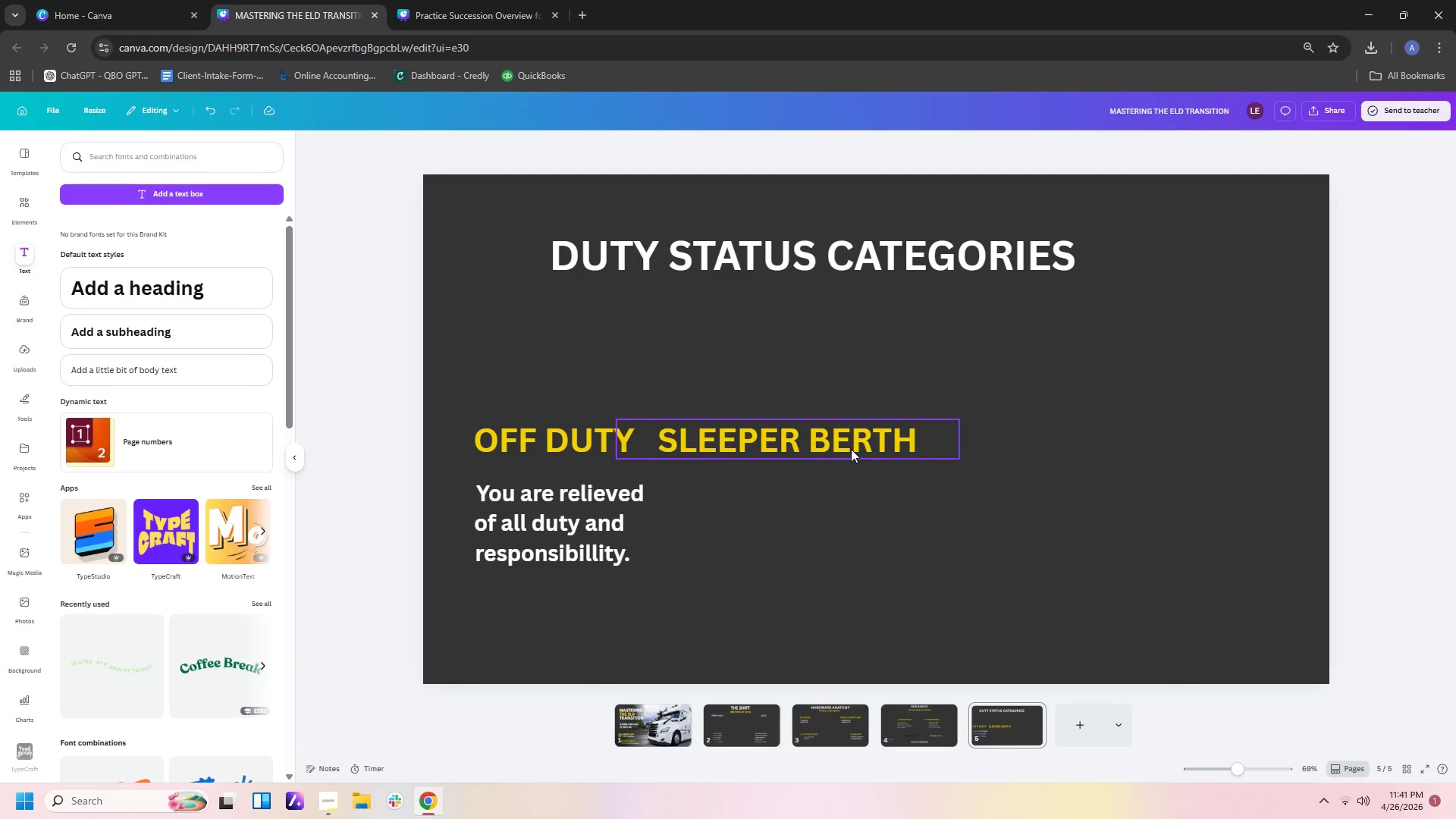 
left_click_drag(start_coordinate=[850, 449], to_coordinate=[856, 448])
 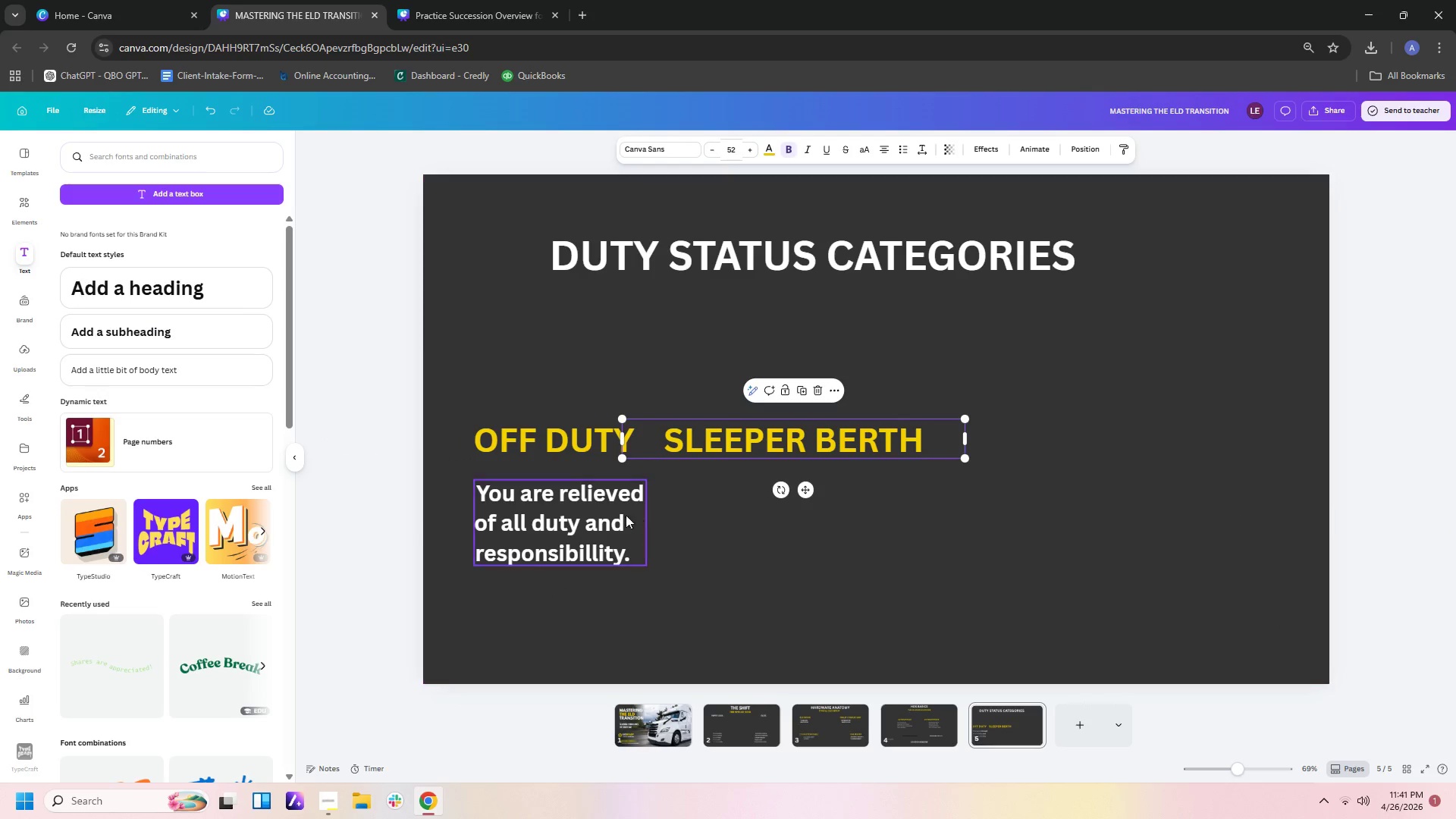 
left_click([621, 515])
 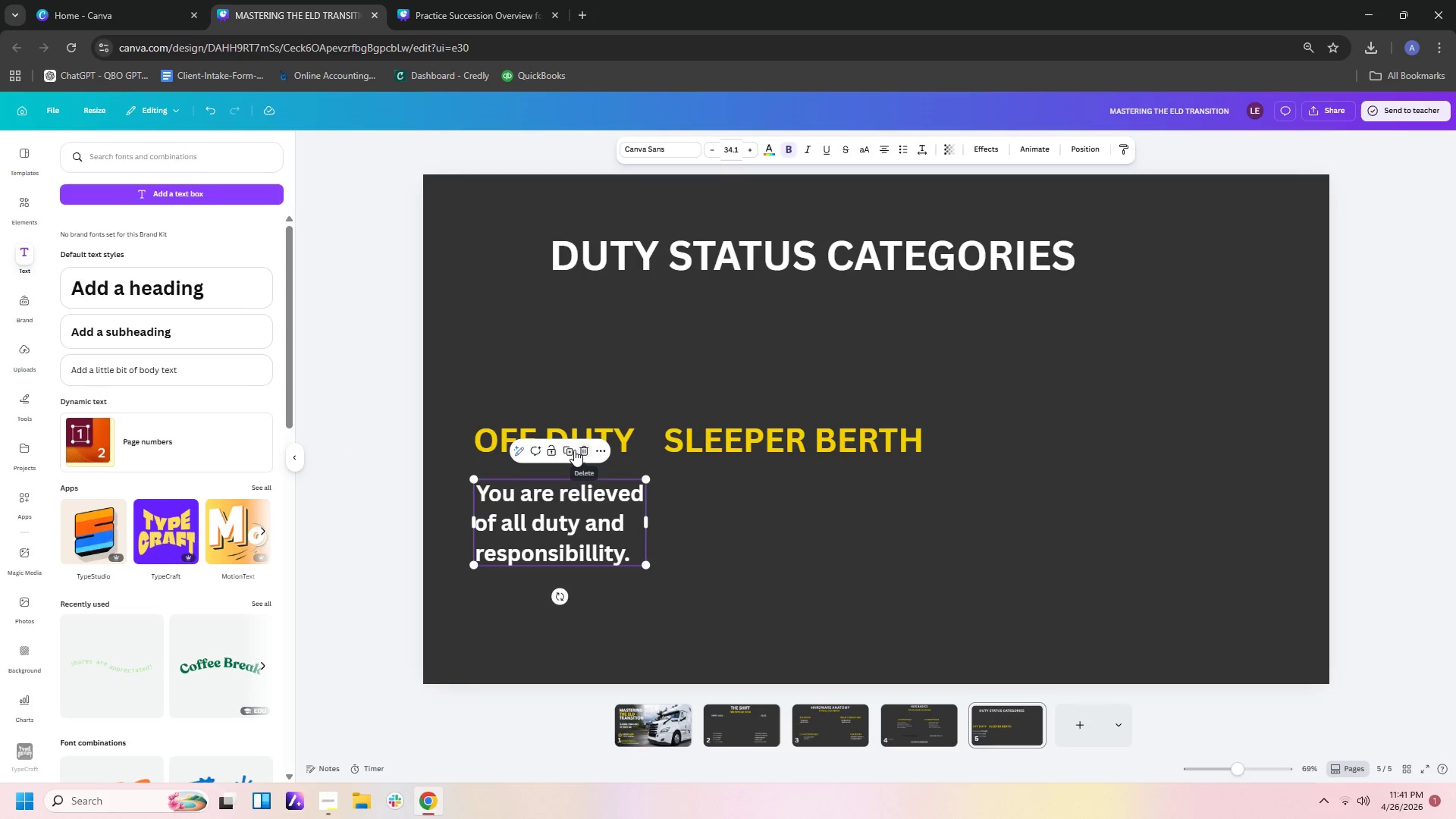 
left_click([571, 451])
 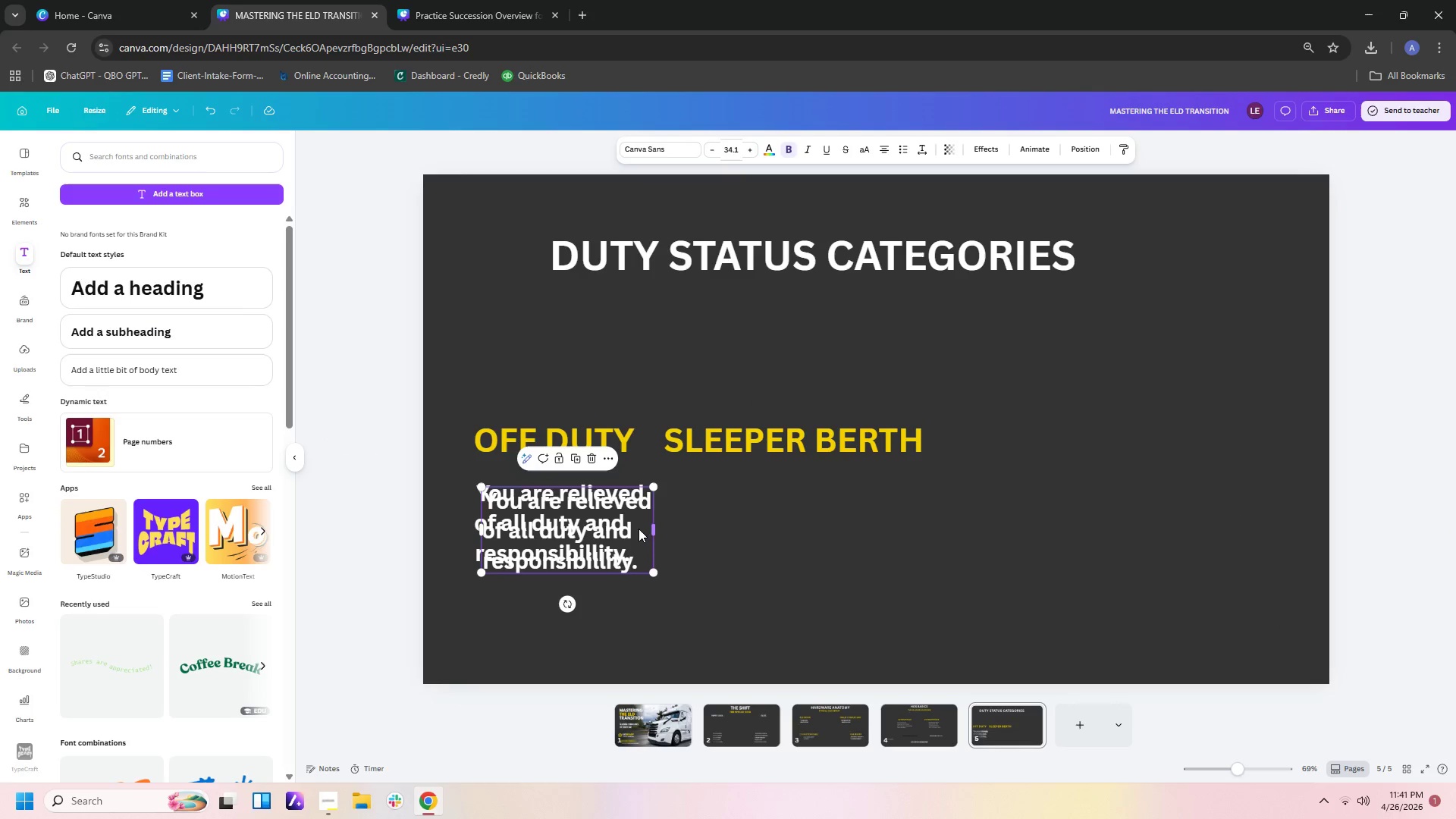 
left_click_drag(start_coordinate=[619, 529], to_coordinate=[838, 522])
 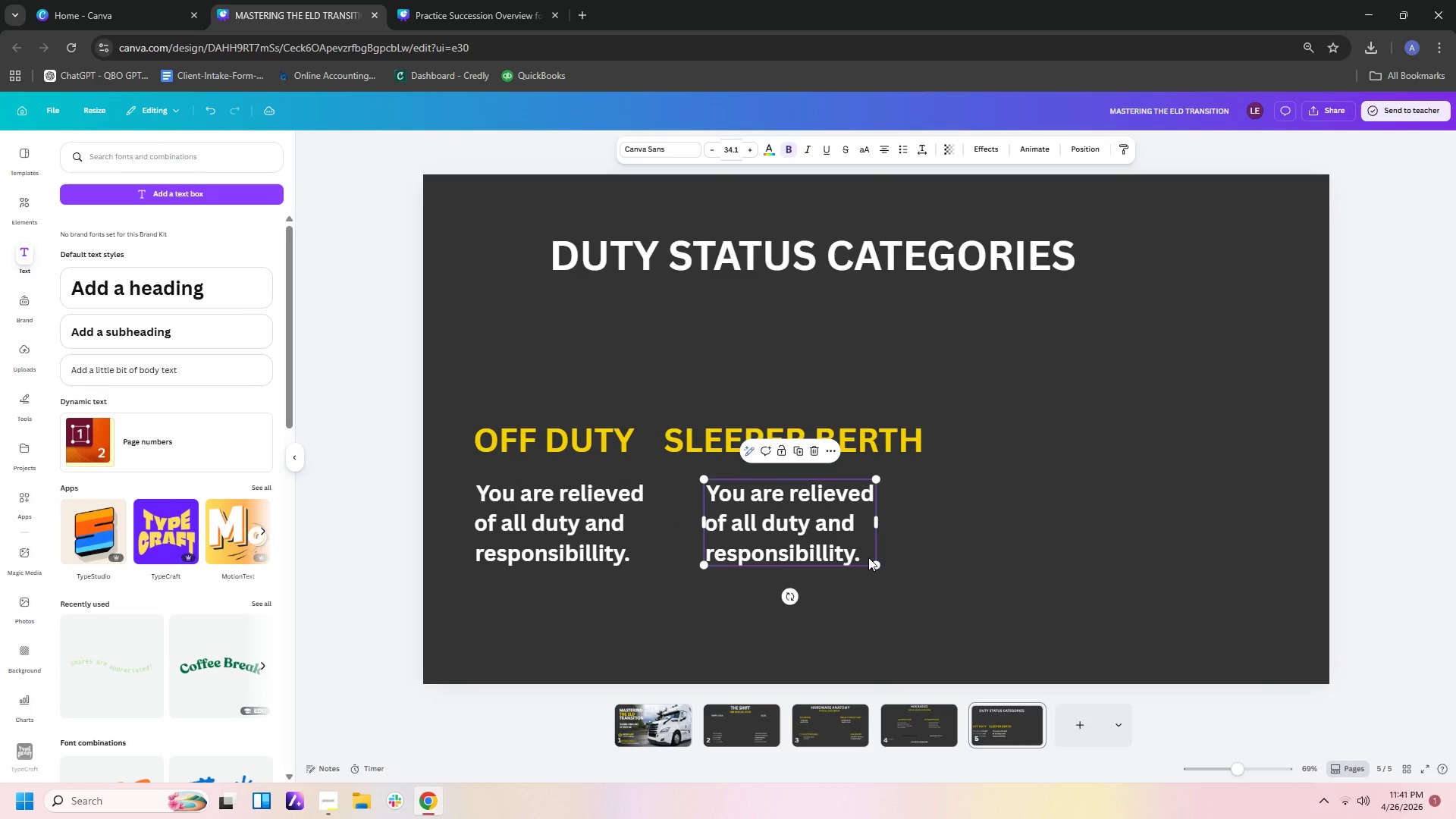 
left_click([868, 557])
 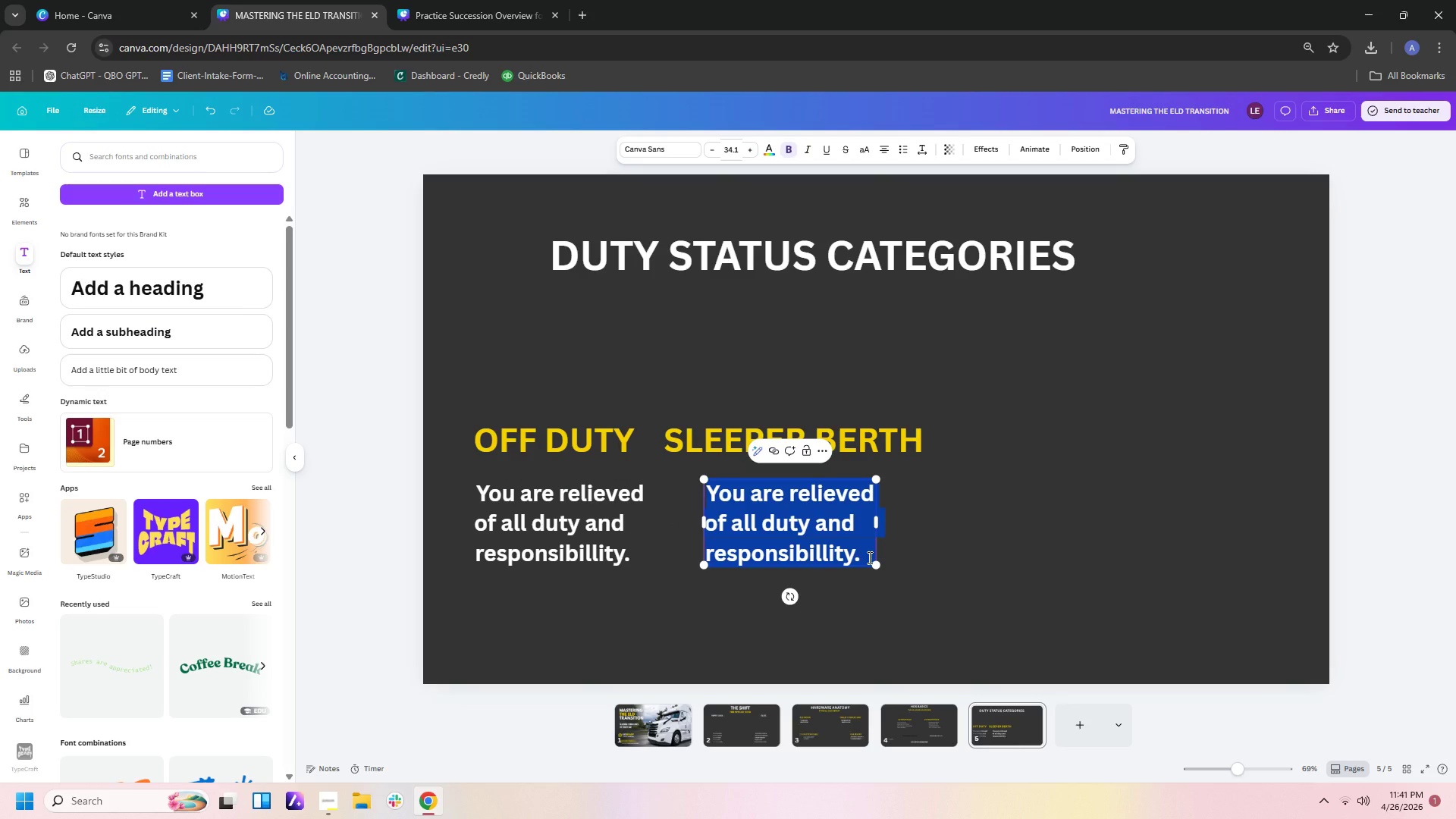 
key(Backspace)
 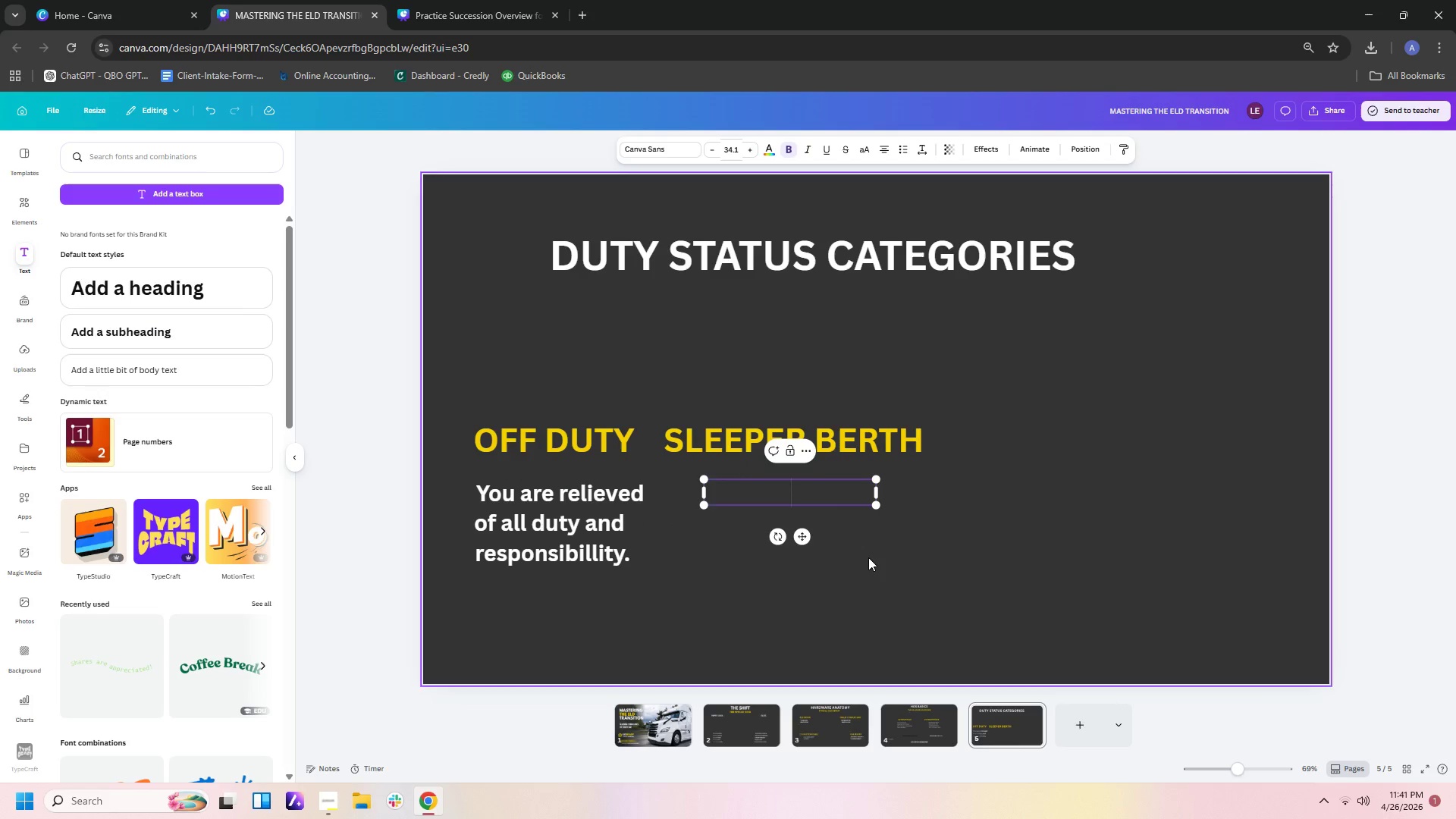 
key(CapsLock)
 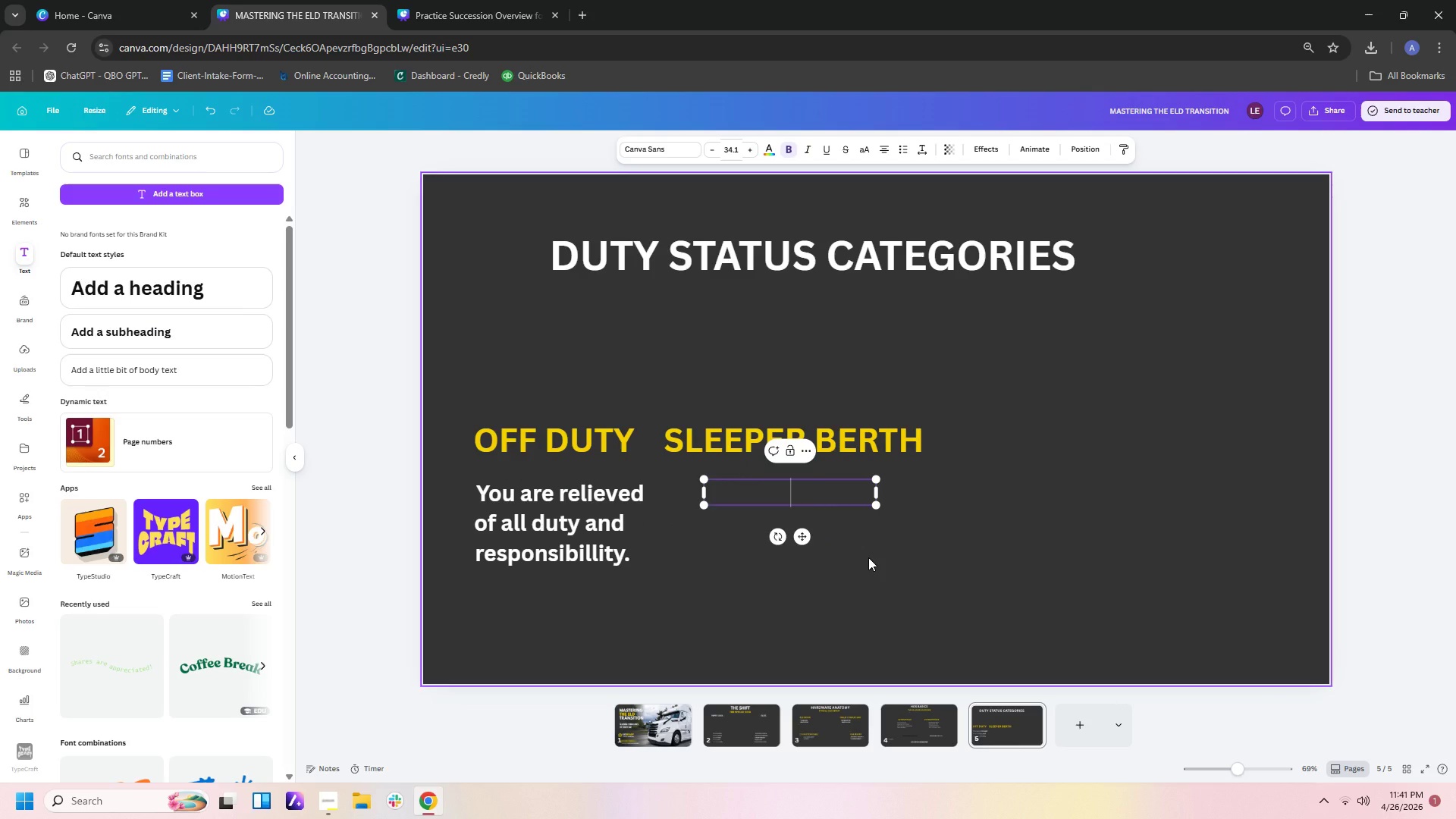 
wait(5.06)
 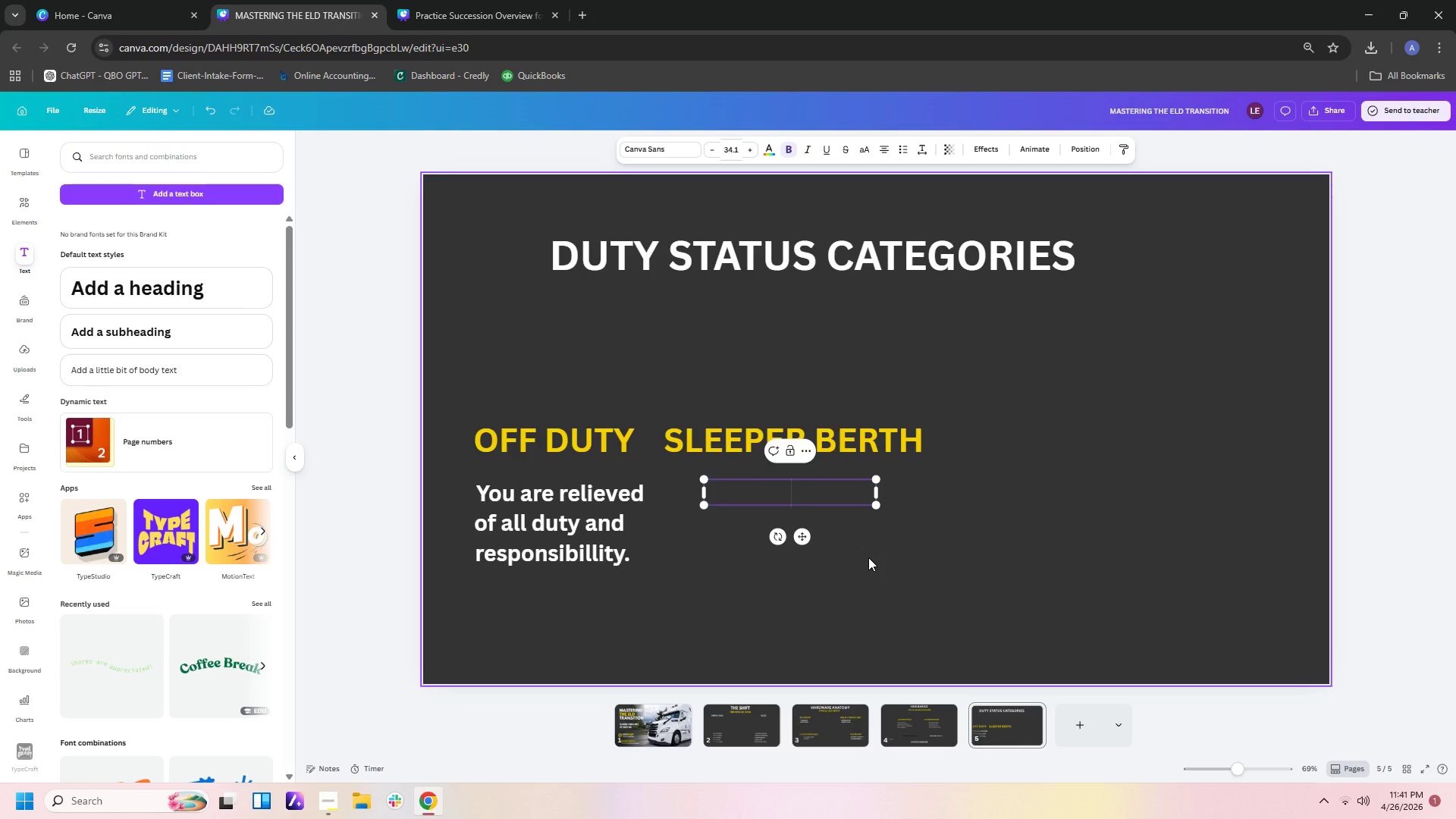 
type(r)
key(Backspace)
type(re)
key(Backspace)
key(Backspace)
type(RE)
key(Backspace)
type(est)
 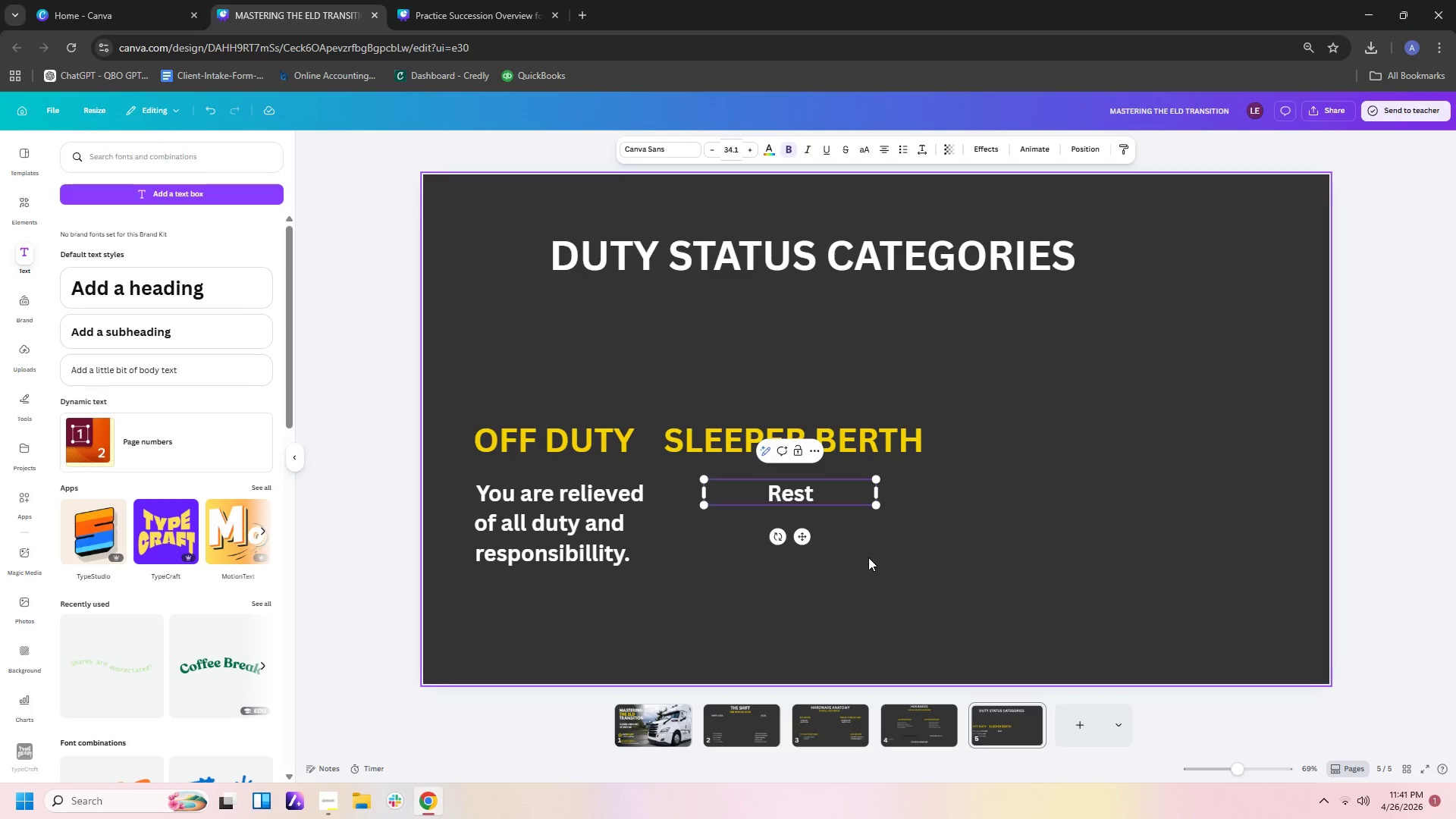 
type(ing in the berth)
 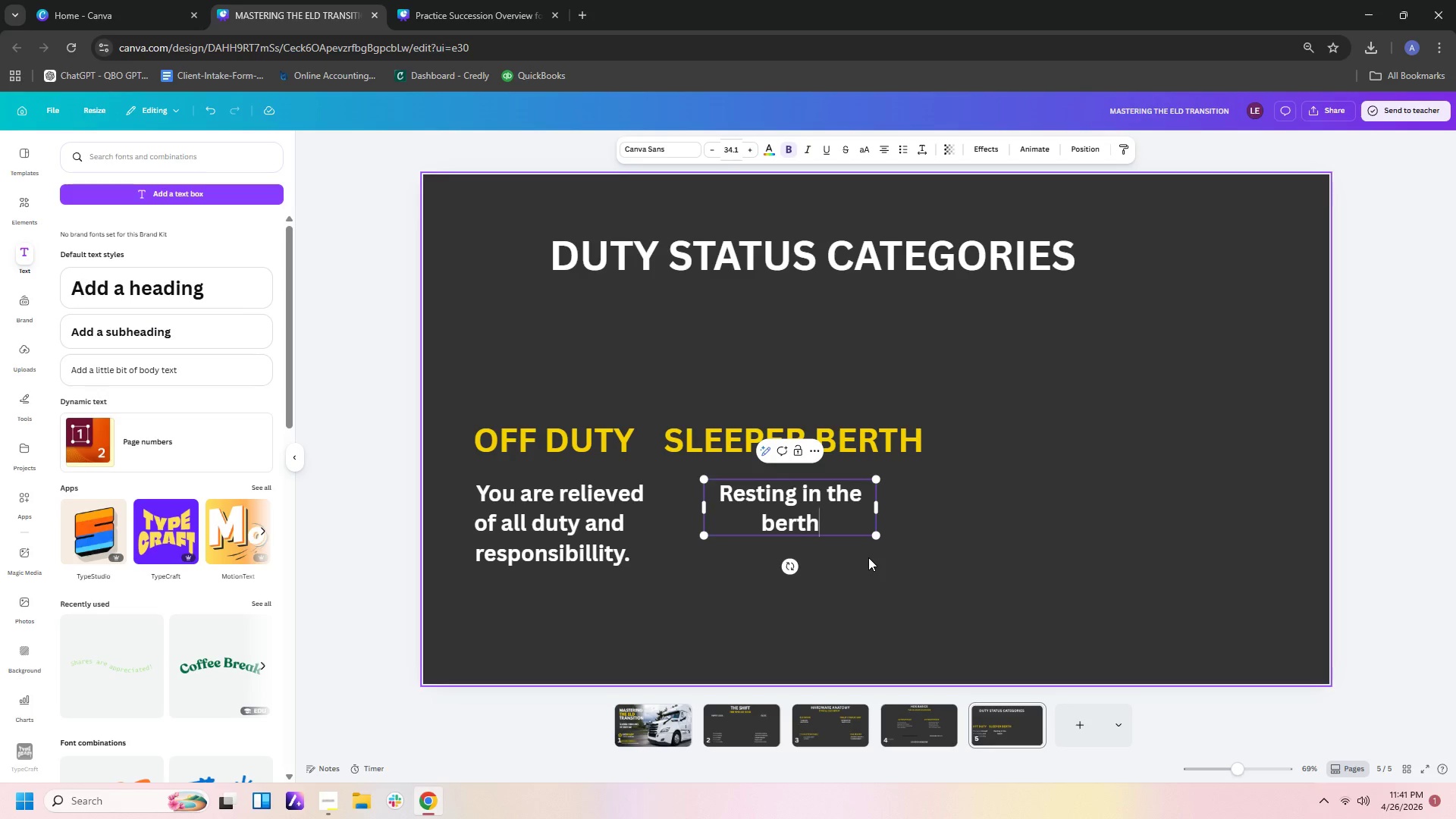 
key(Backspace)
key(Backspace)
key(Backspace)
key(Backspace)
key(Backspace)
type(sleeper beth)
 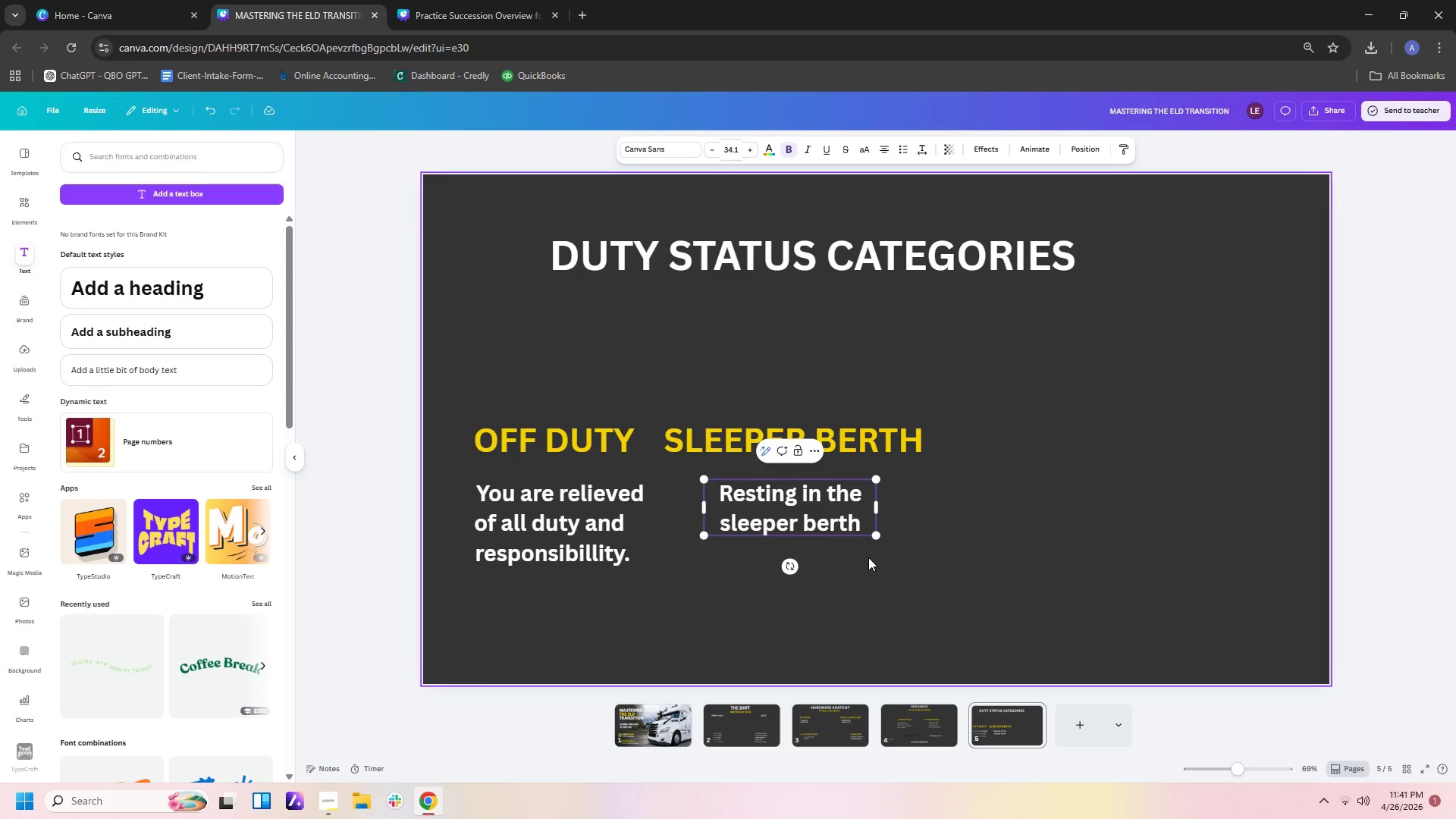 
key(Period)
 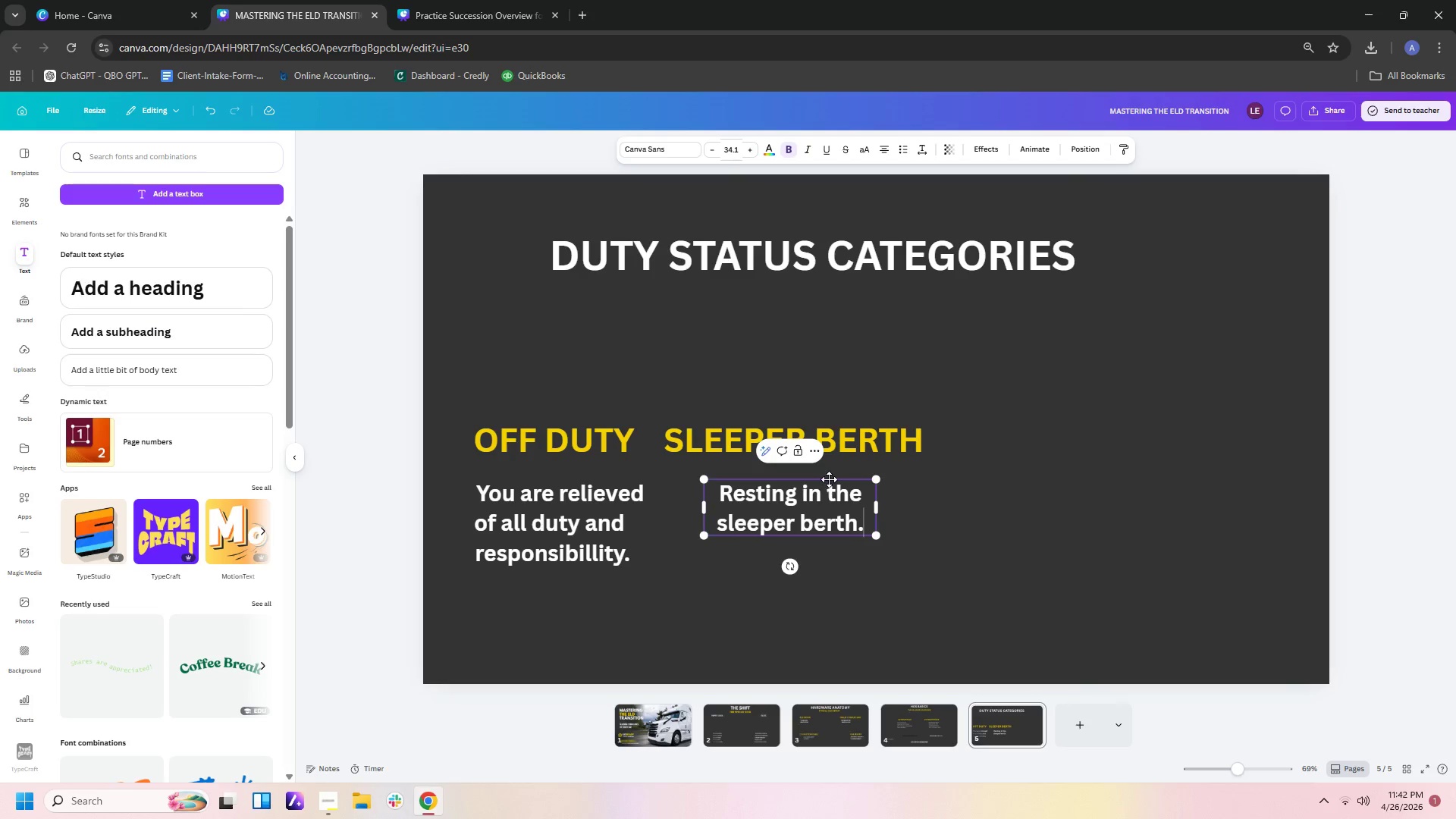 
left_click([875, 441])
 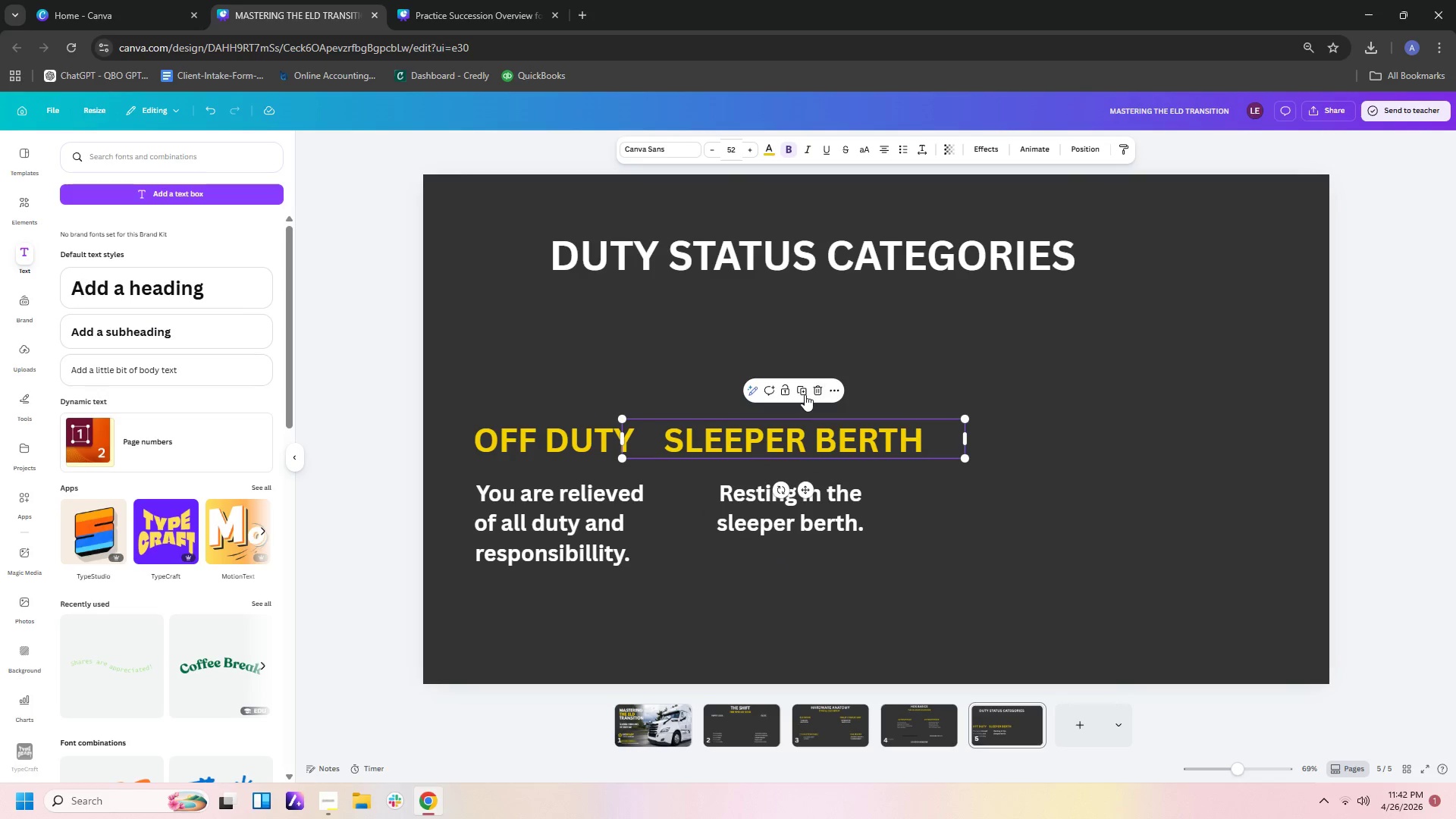 
left_click([805, 394])
 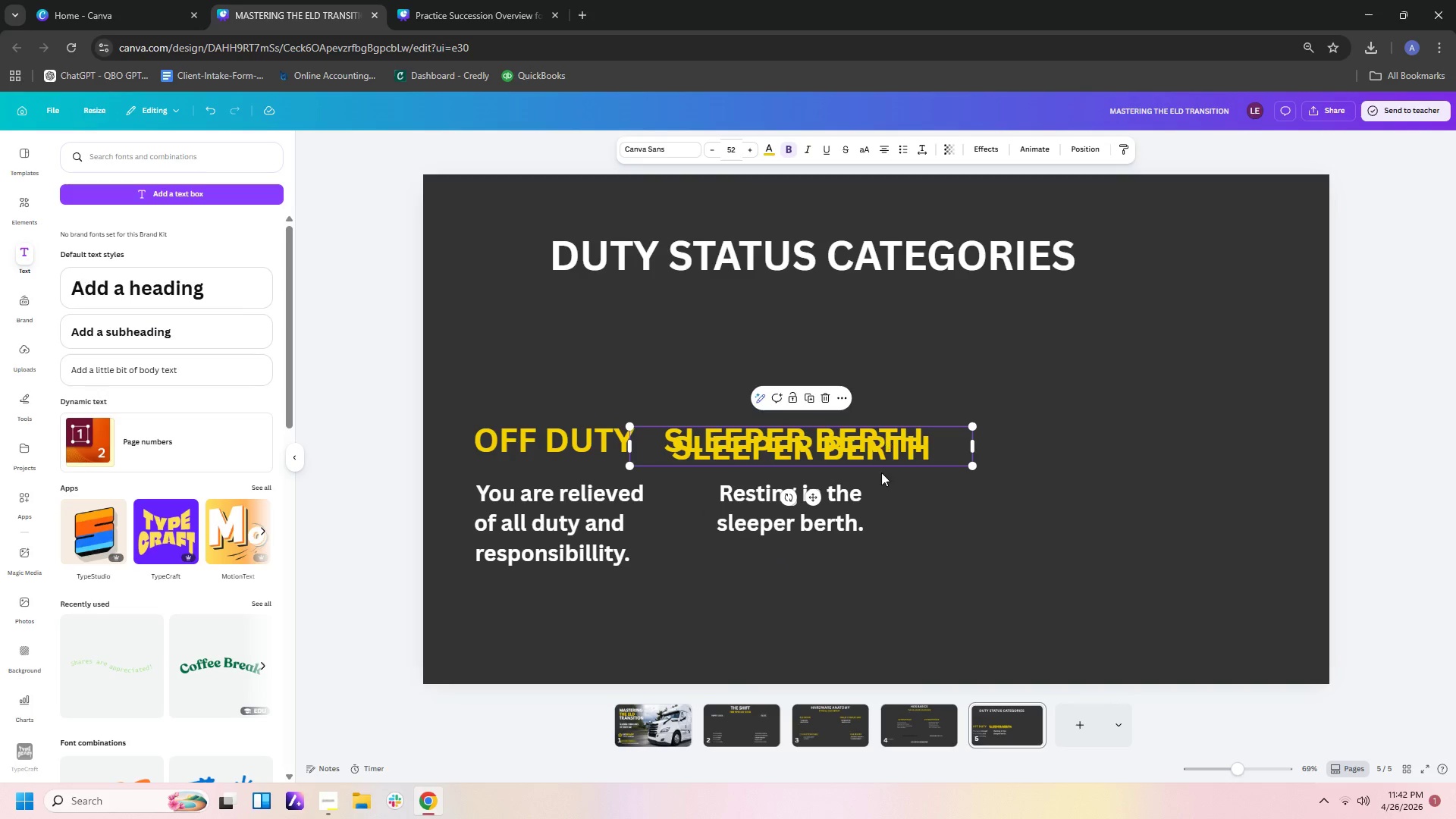 
left_click_drag(start_coordinate=[893, 442], to_coordinate=[1173, 437])
 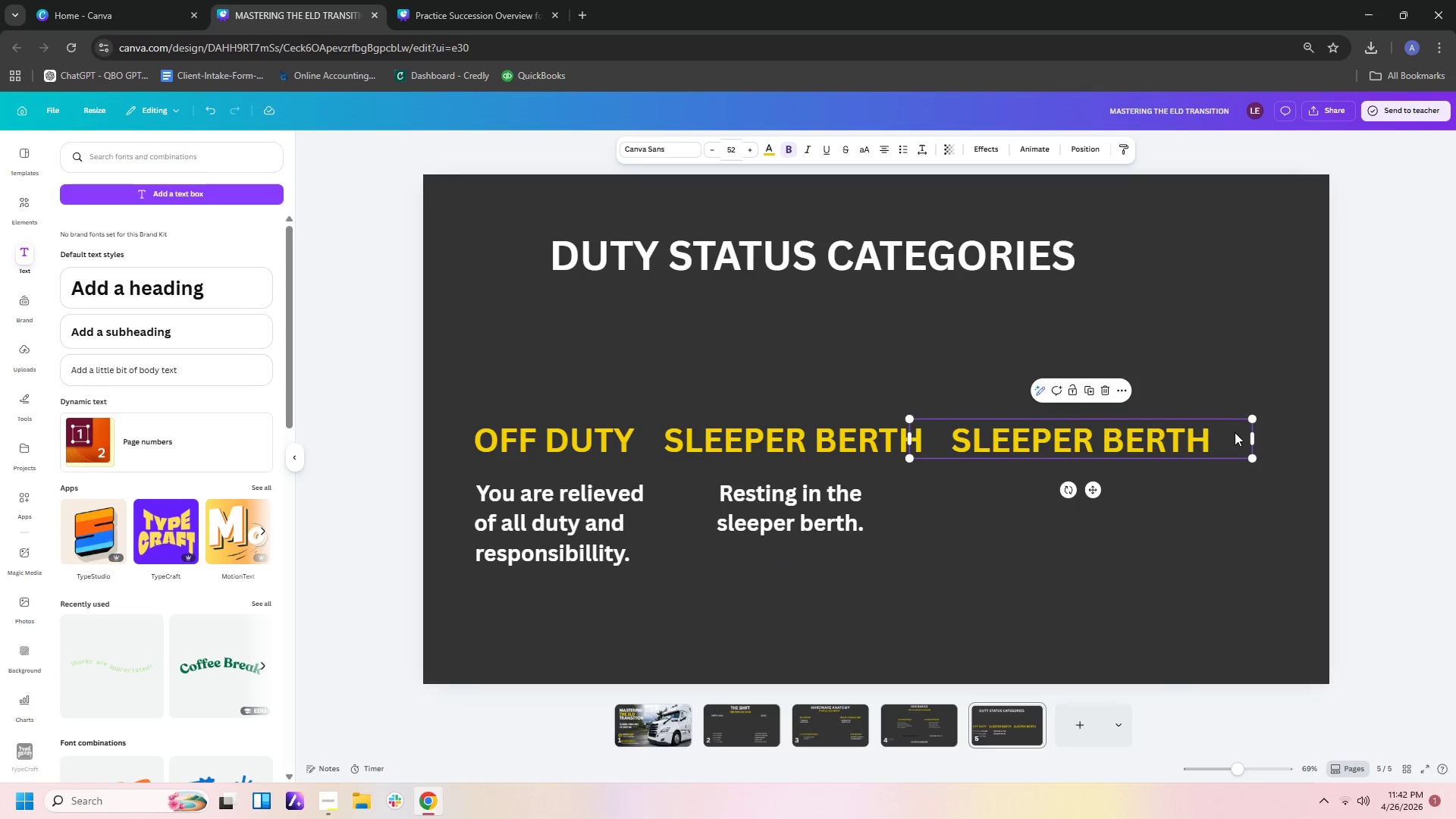 
left_click([1235, 432])
 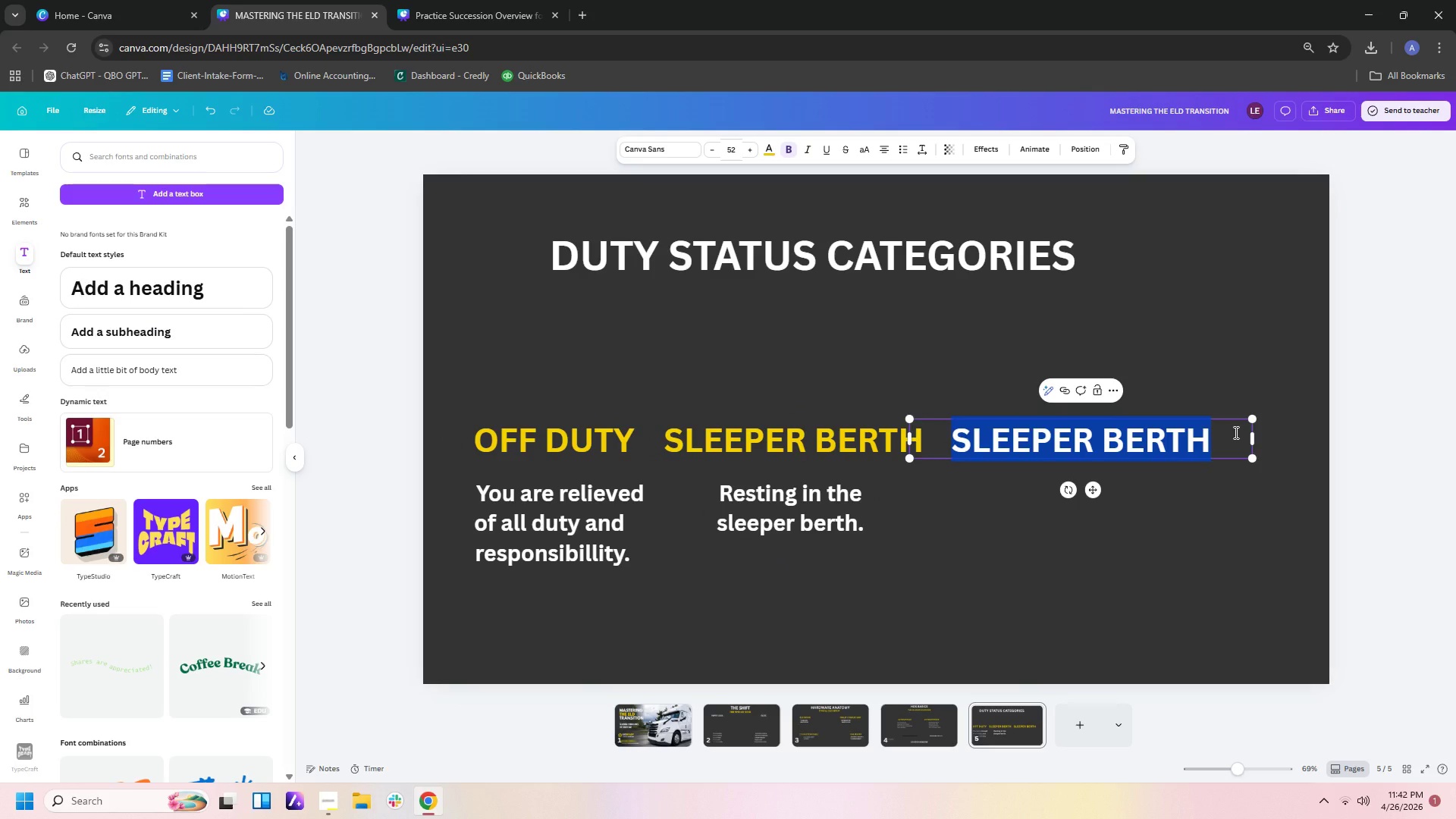 
key(Backspace)
type(drivind)
key(Backspace)
key(Backspace)
key(Backspace)
key(Backspace)
key(Backspace)
key(Backspace)
key(Backspace)
key(Backspace)
key(Backspace)
type(DRIVING)
 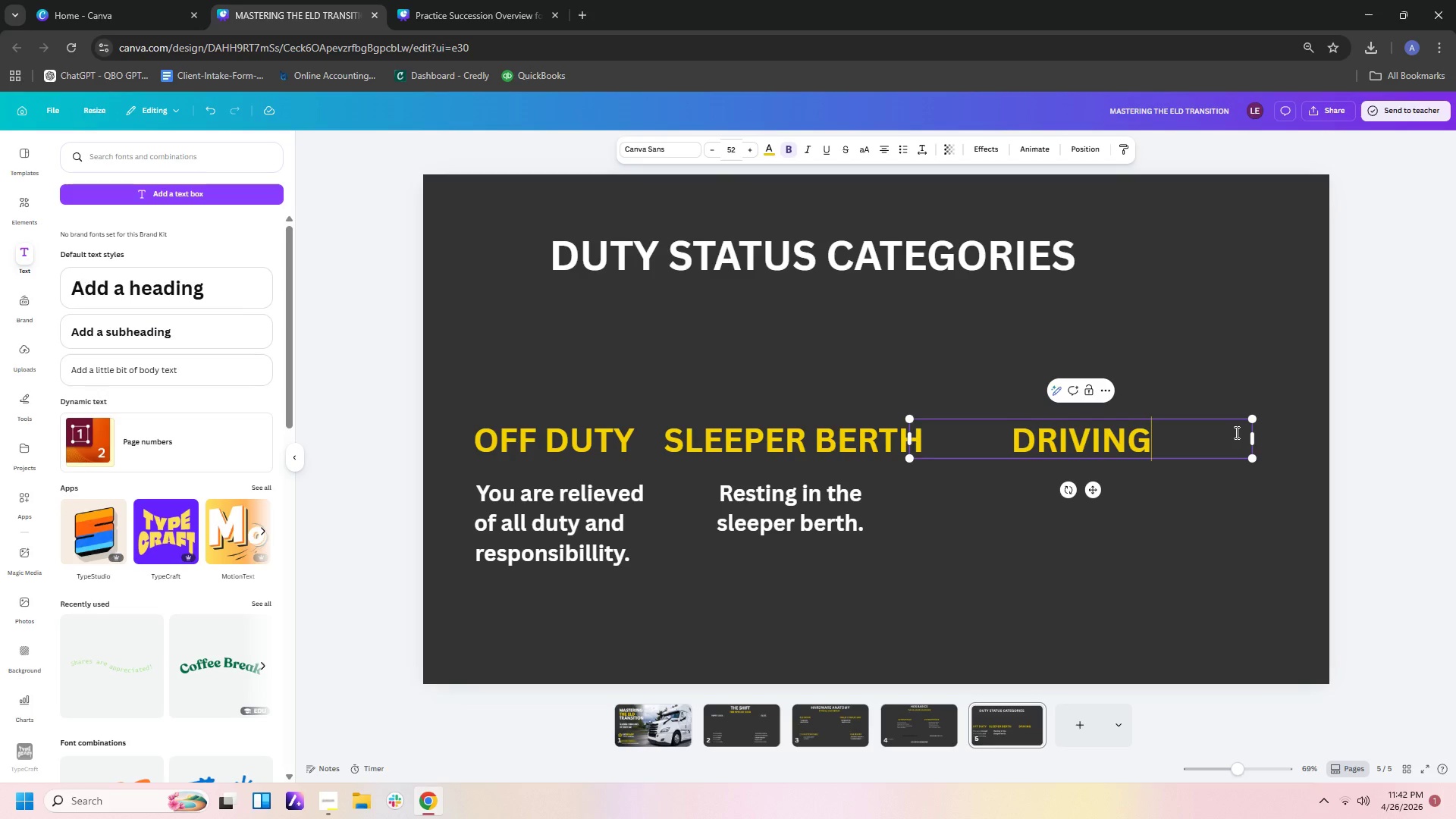 
left_click_drag(start_coordinate=[1227, 447], to_coordinate=[1129, 450])
 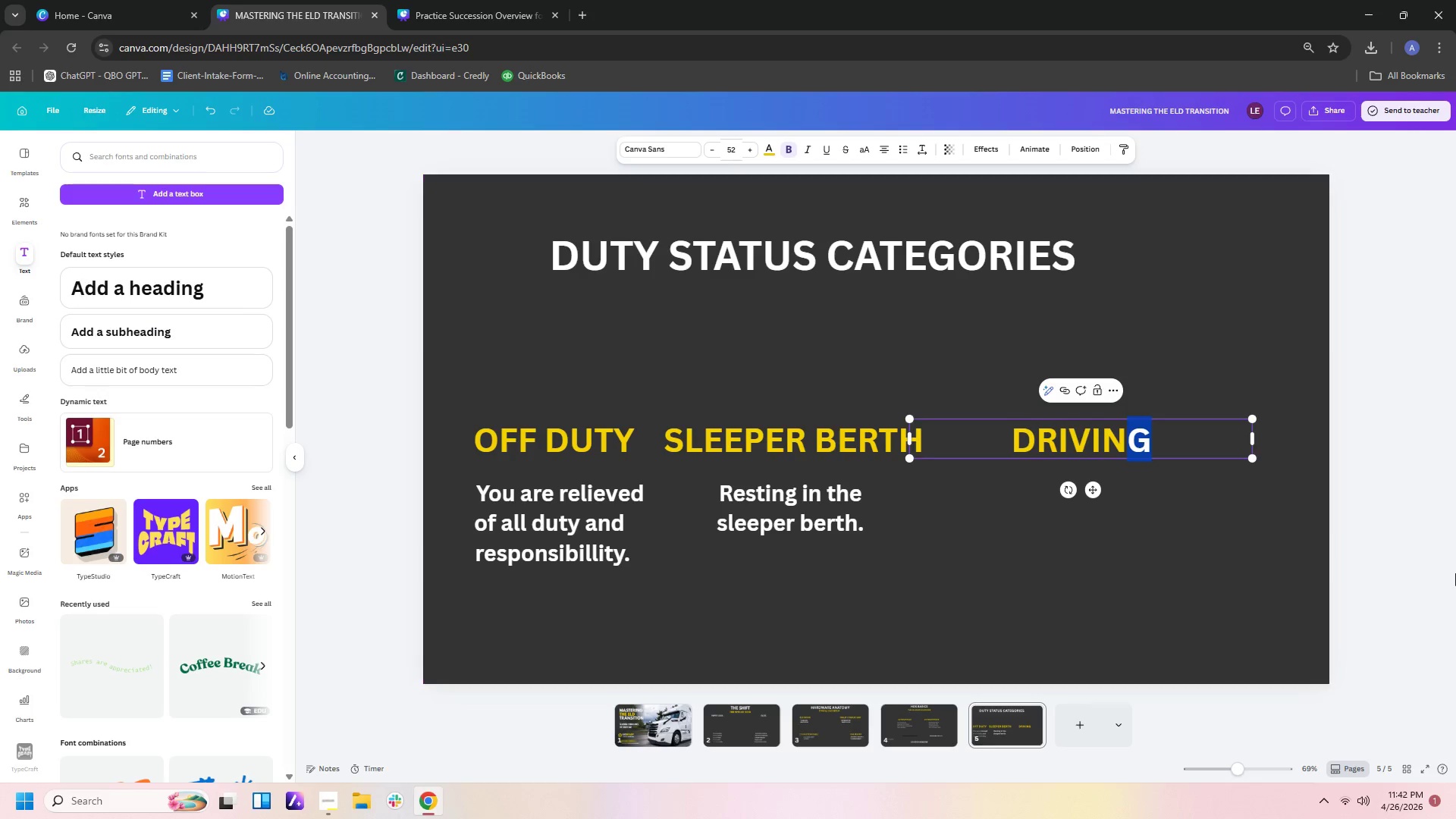 
left_click_drag(start_coordinate=[1453, 570], to_coordinate=[1432, 563])
 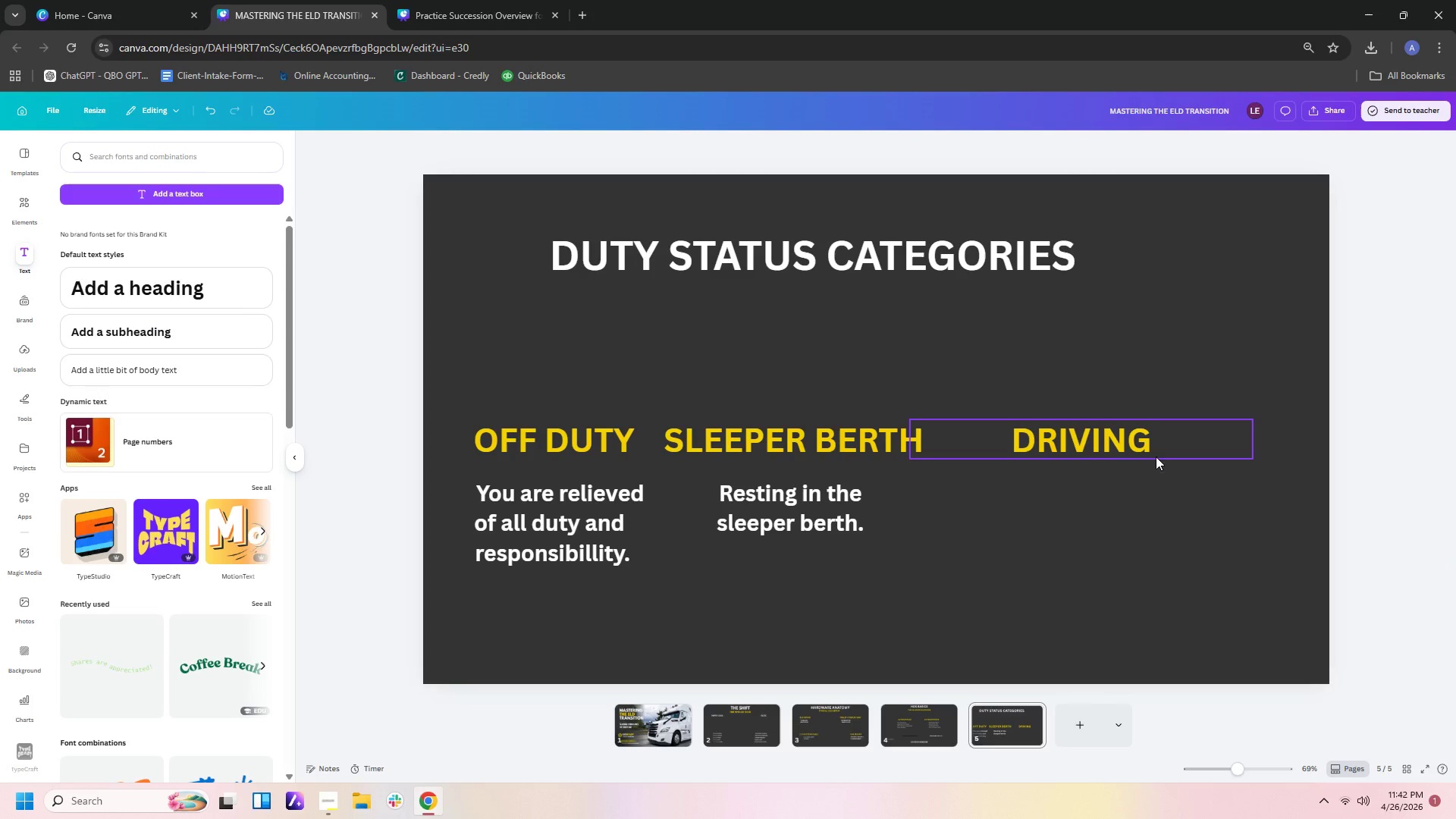 
left_click_drag(start_coordinate=[1149, 448], to_coordinate=[1092, 445])
 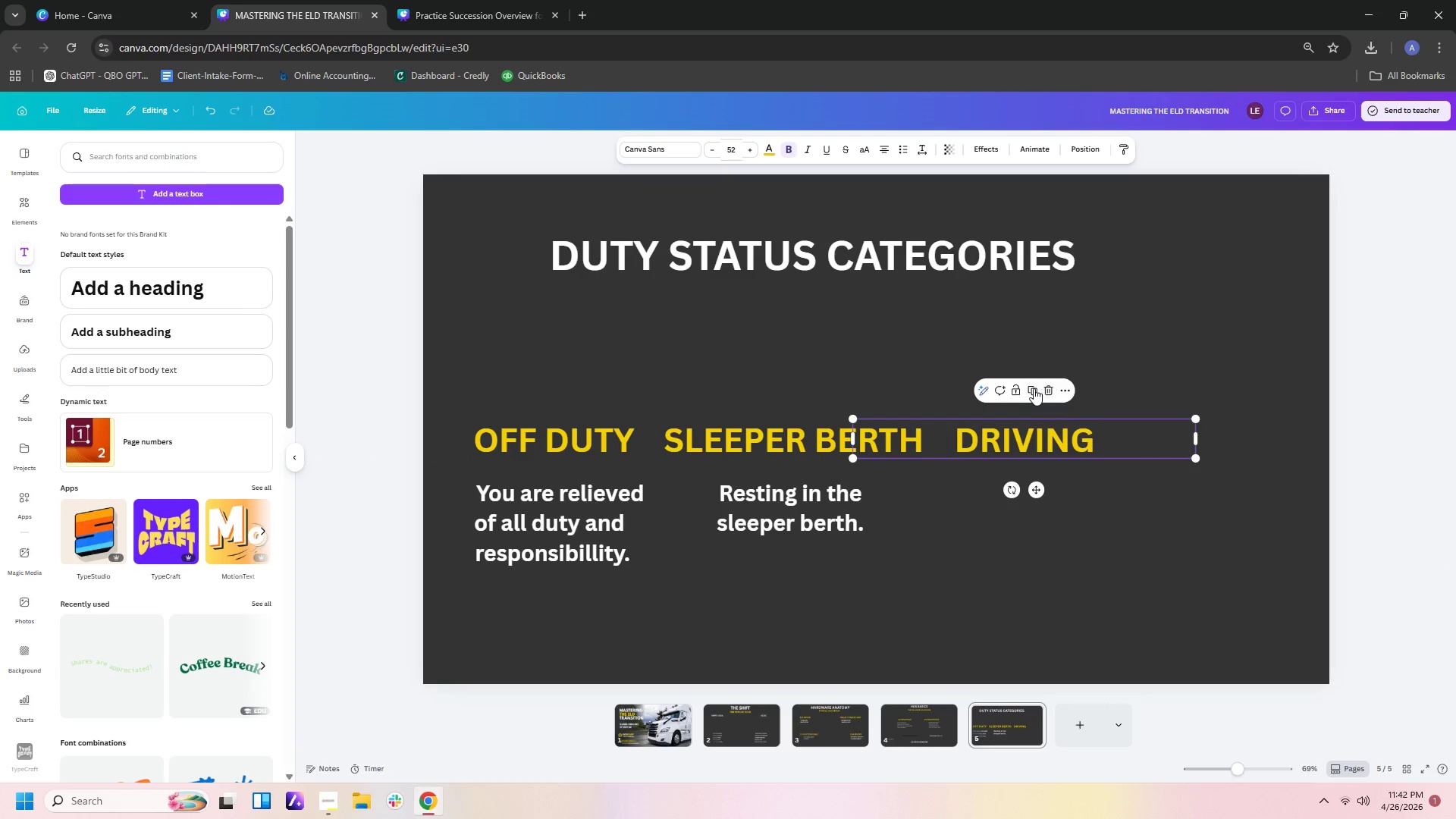 
left_click([1034, 388])
 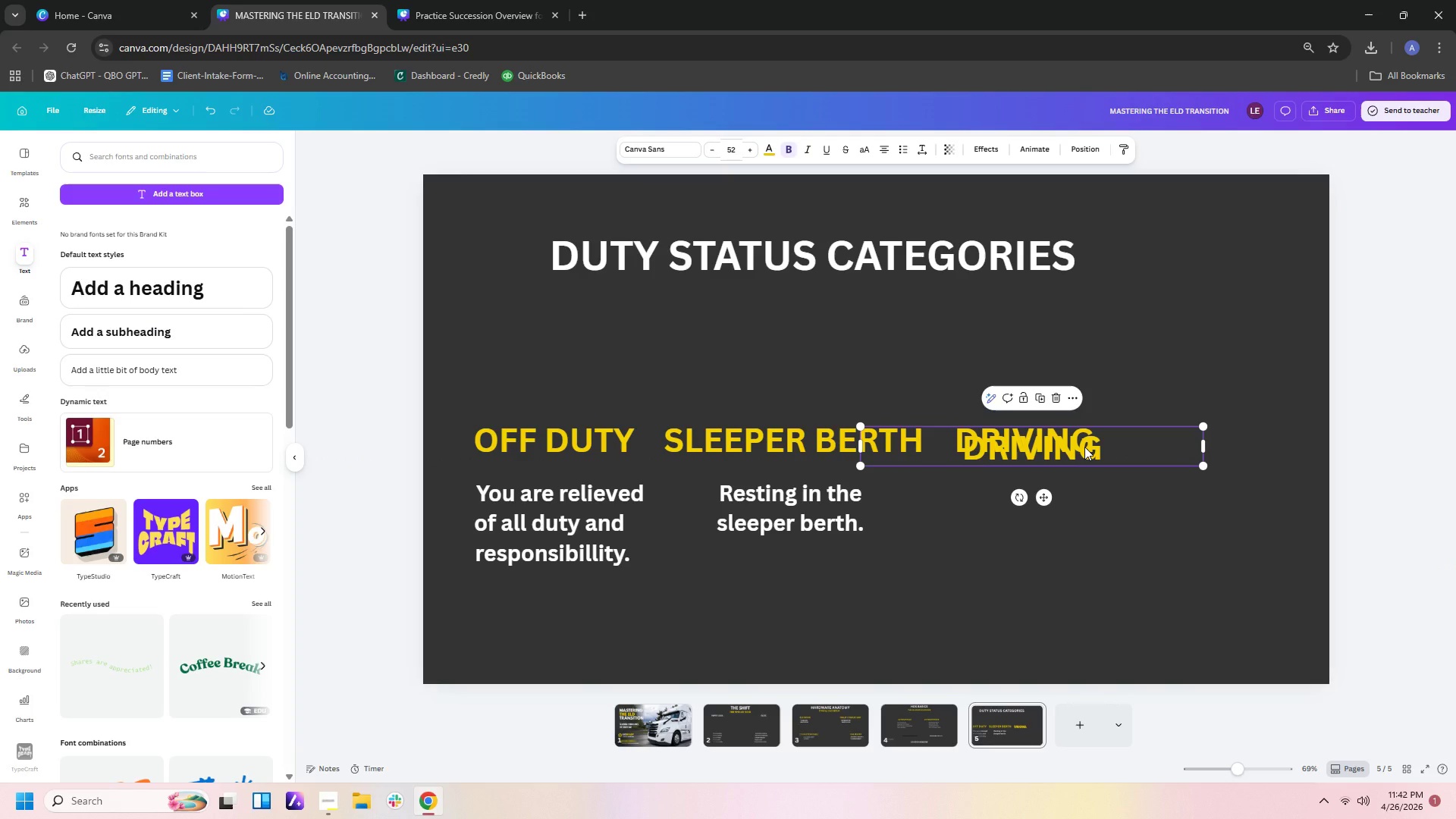 
left_click_drag(start_coordinate=[1084, 447], to_coordinate=[1255, 442])
 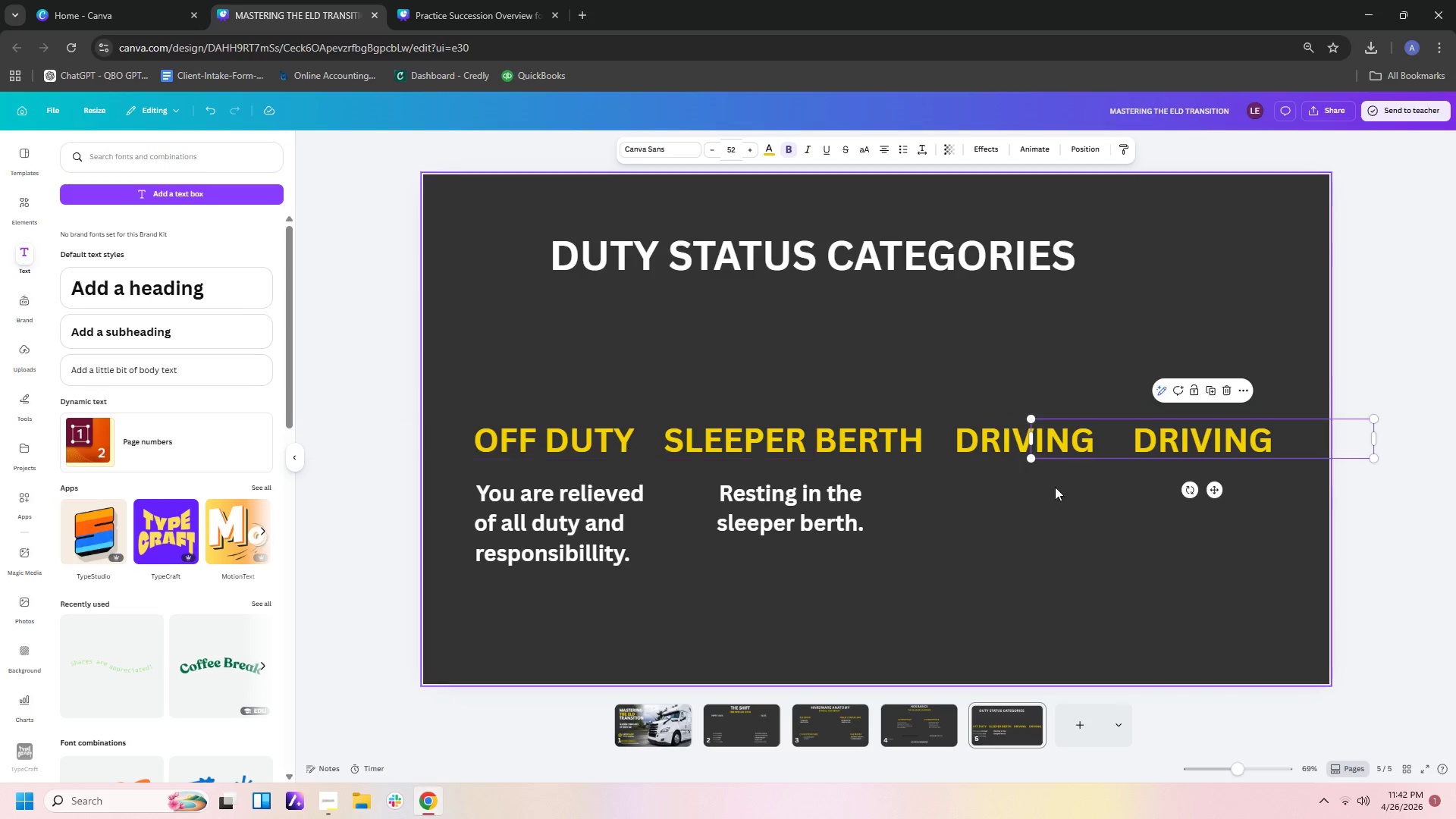 
left_click([1289, 453])
 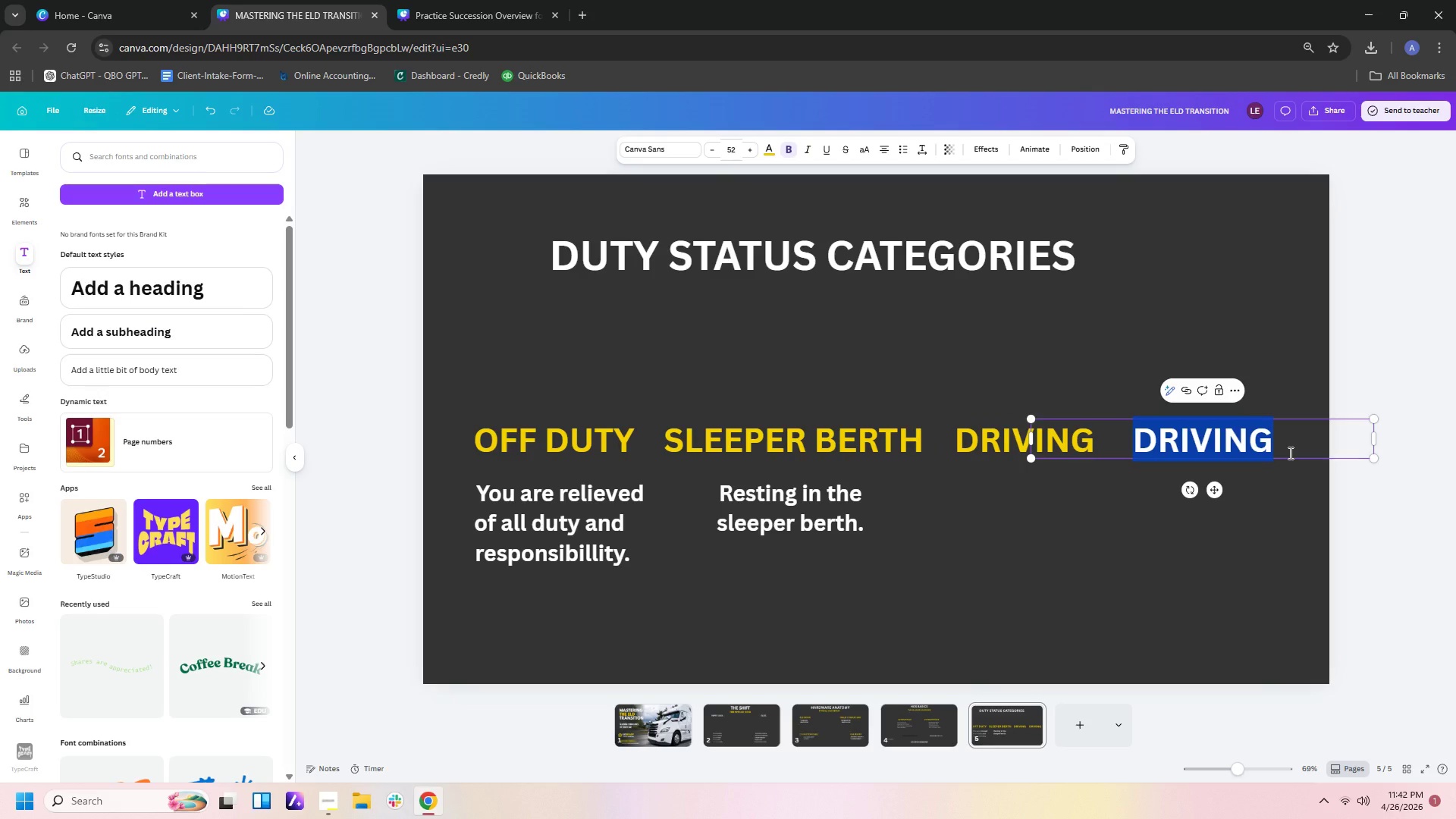 
key(Backspace)
type(ON DUTY)
 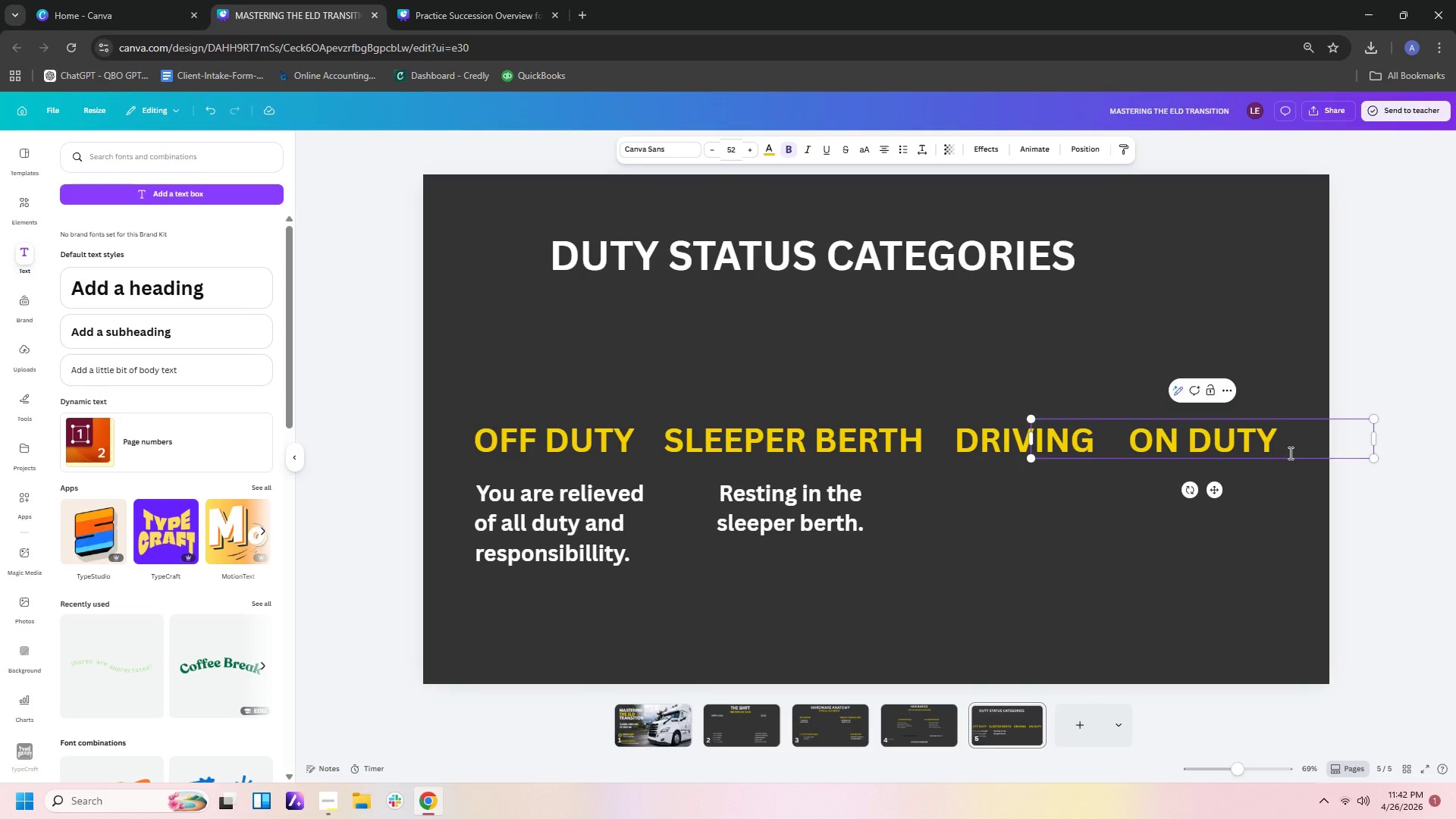 
wait(8.09)
 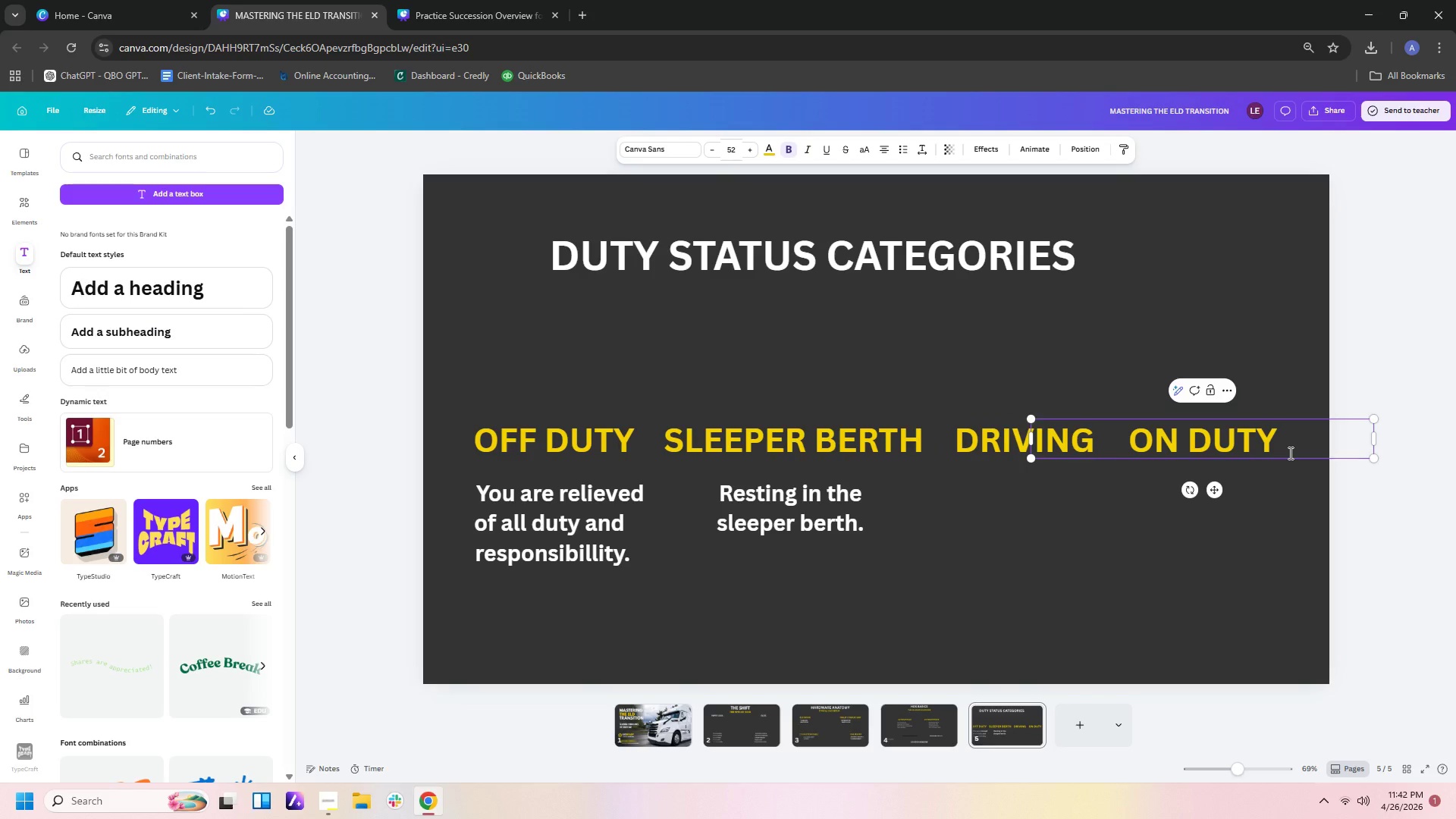 
key(Enter)
 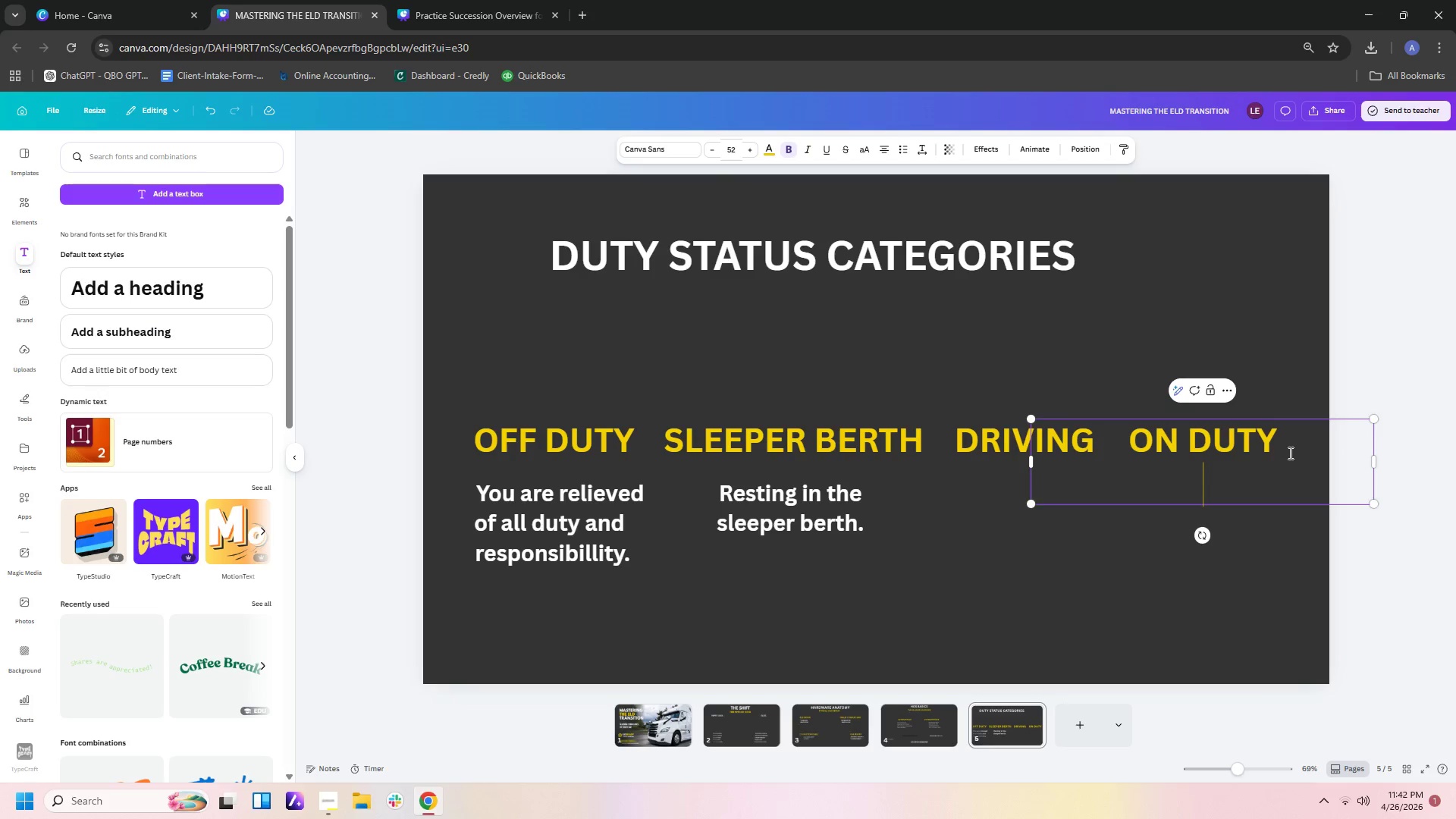 
wait(6.33)
 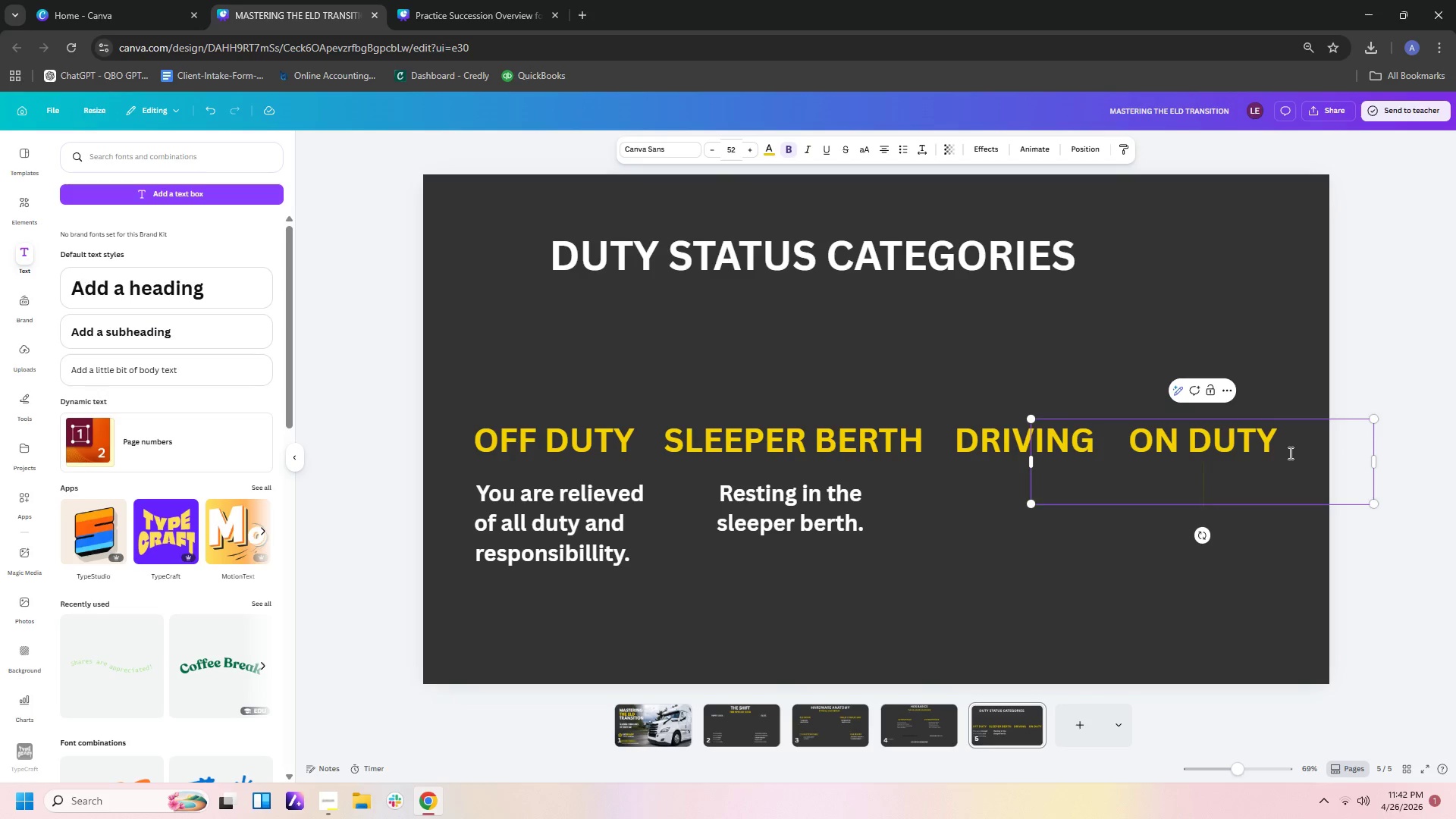 
type(( NOT DRIVING)
 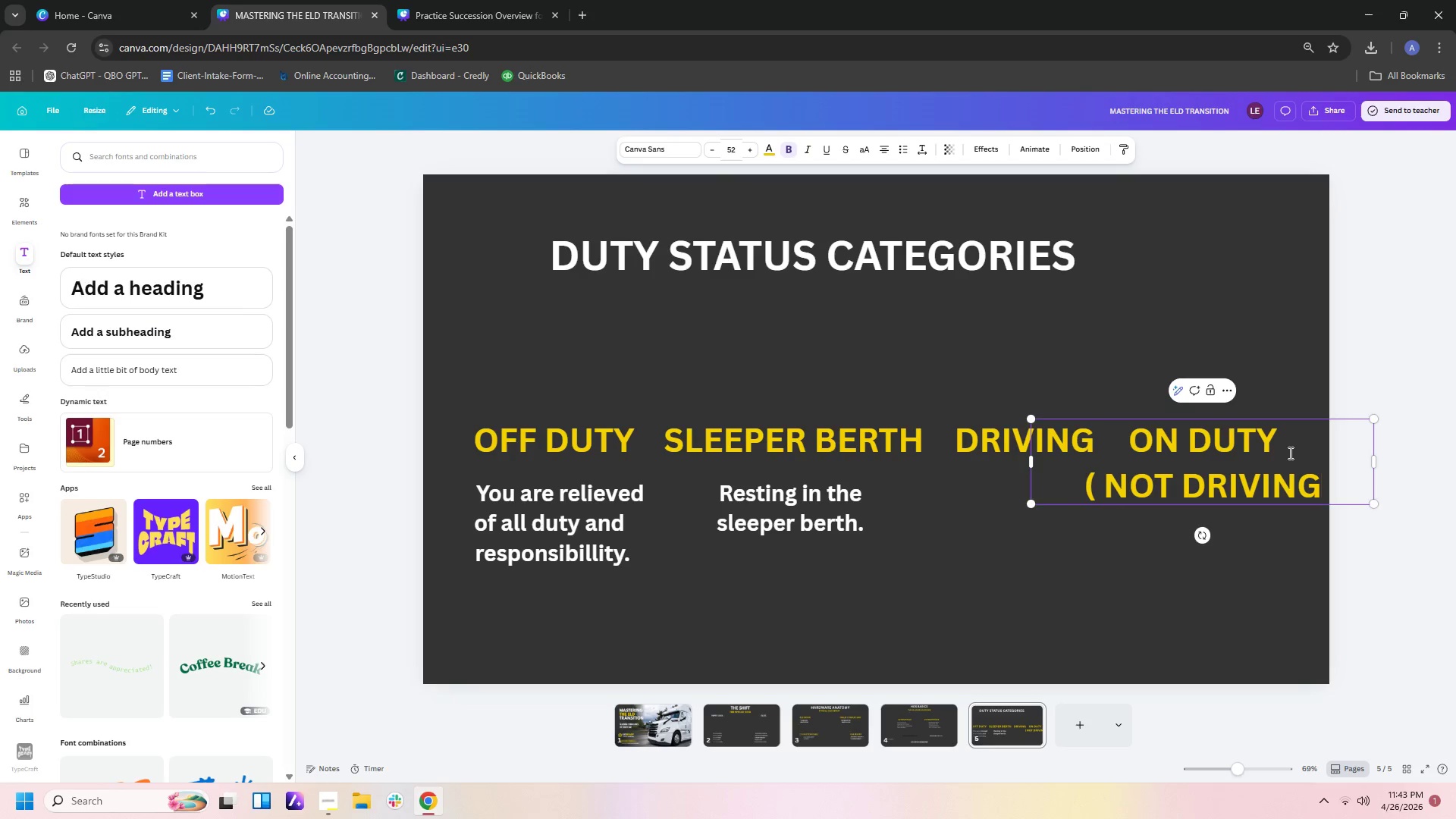 
key(Shift+0)
 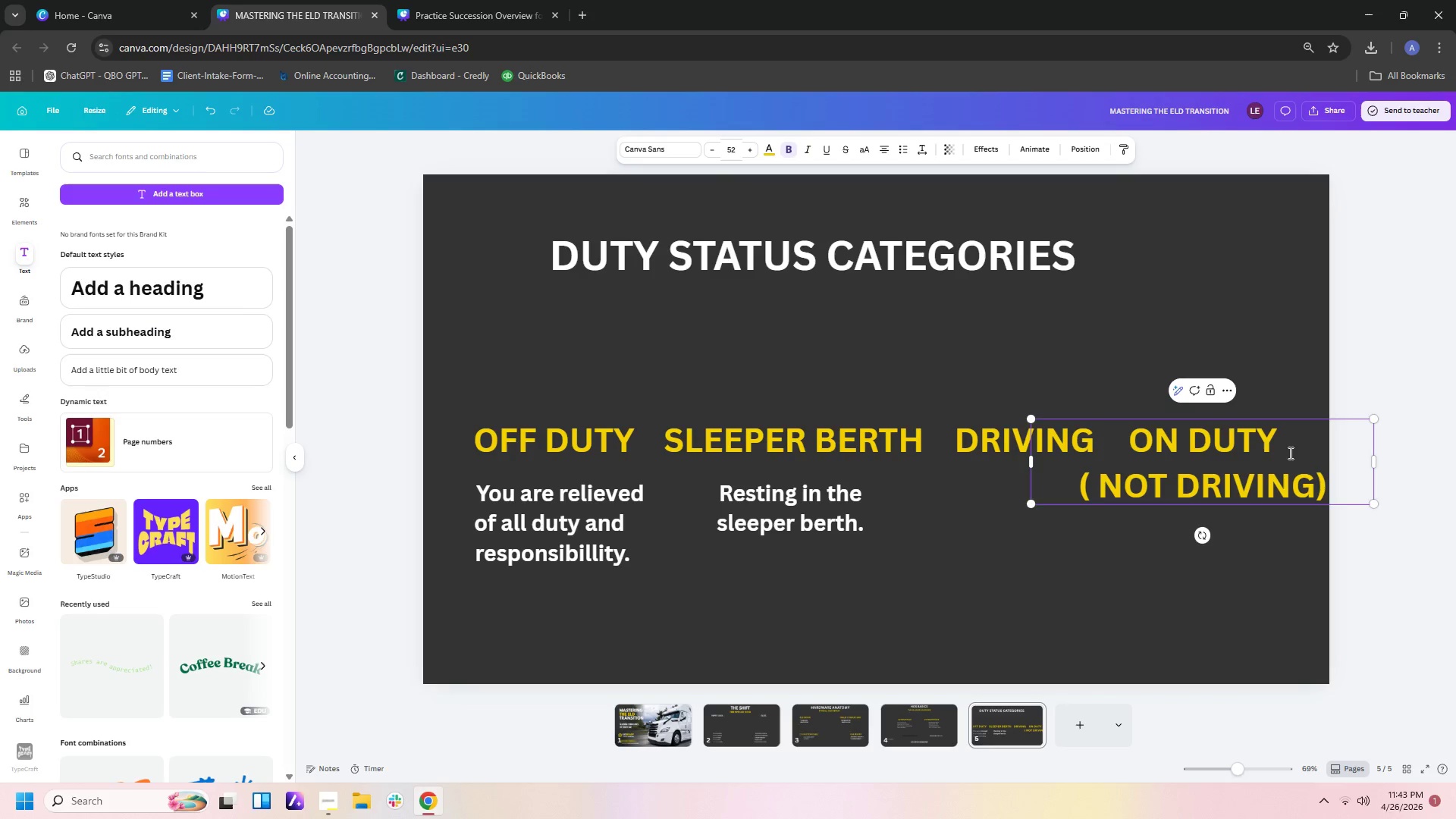 
left_click([774, 508])
 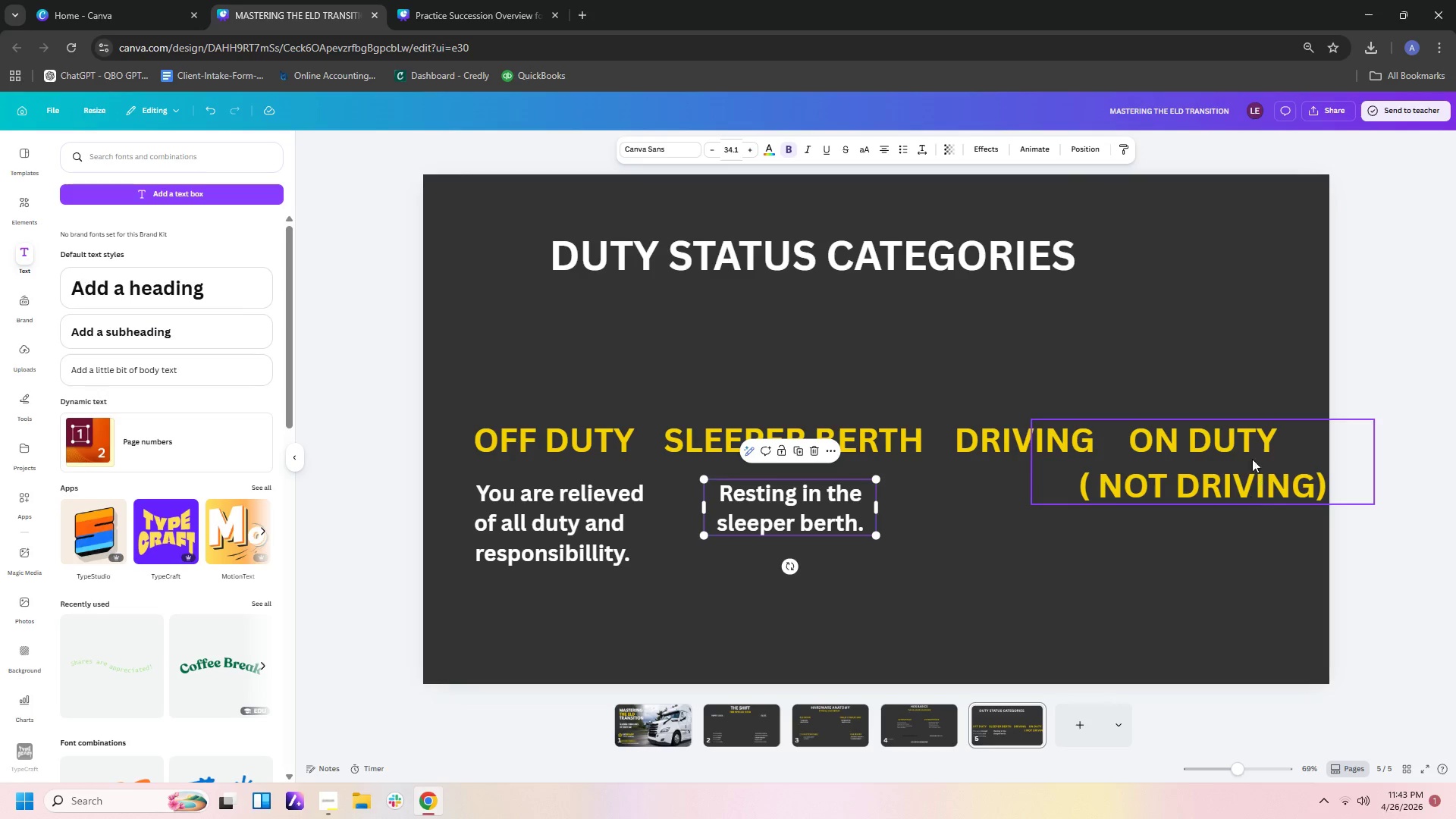 
left_click_drag(start_coordinate=[1222, 441], to_coordinate=[1238, 440])
 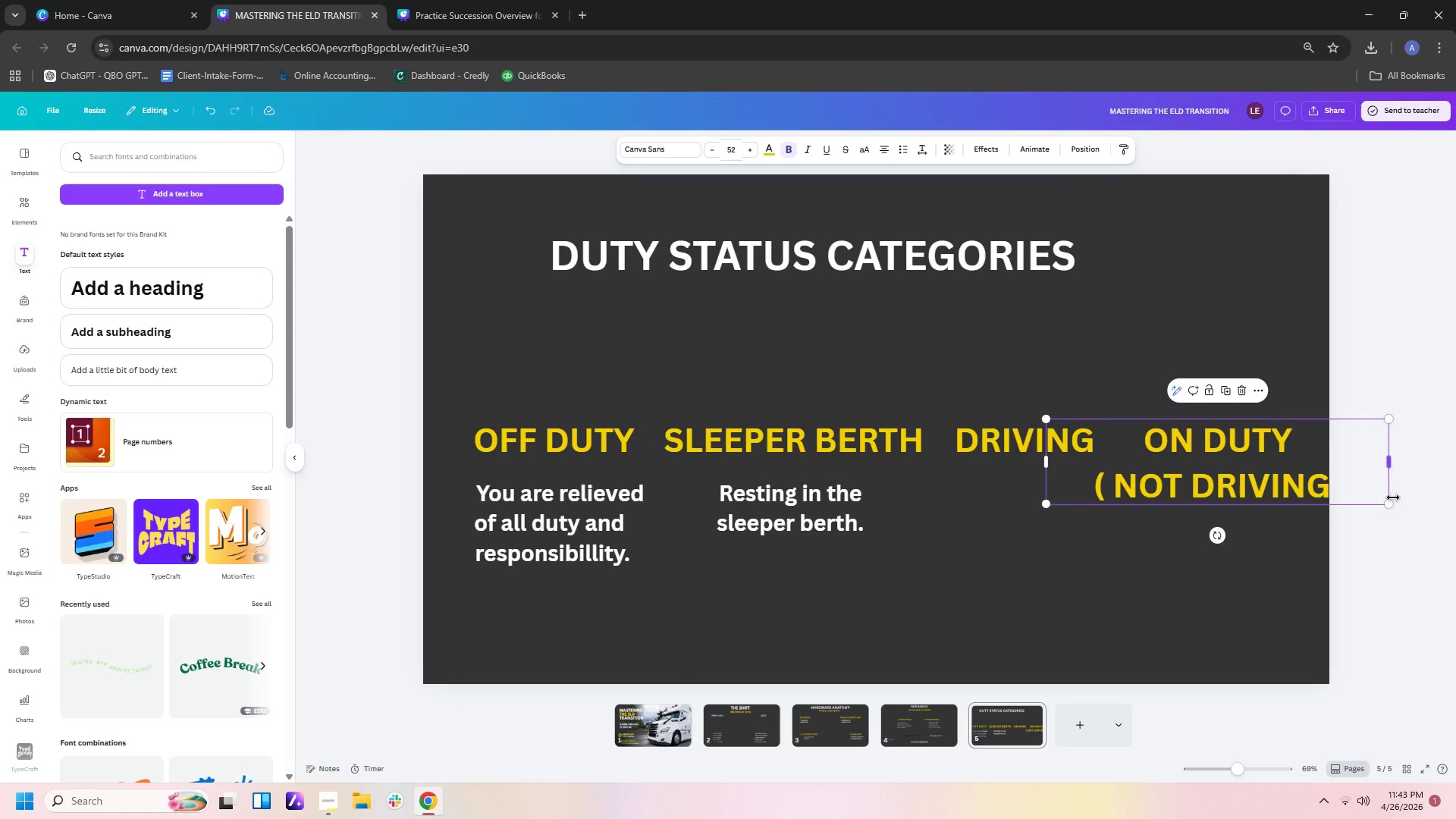 
left_click_drag(start_coordinate=[1393, 502], to_coordinate=[1383, 497])
 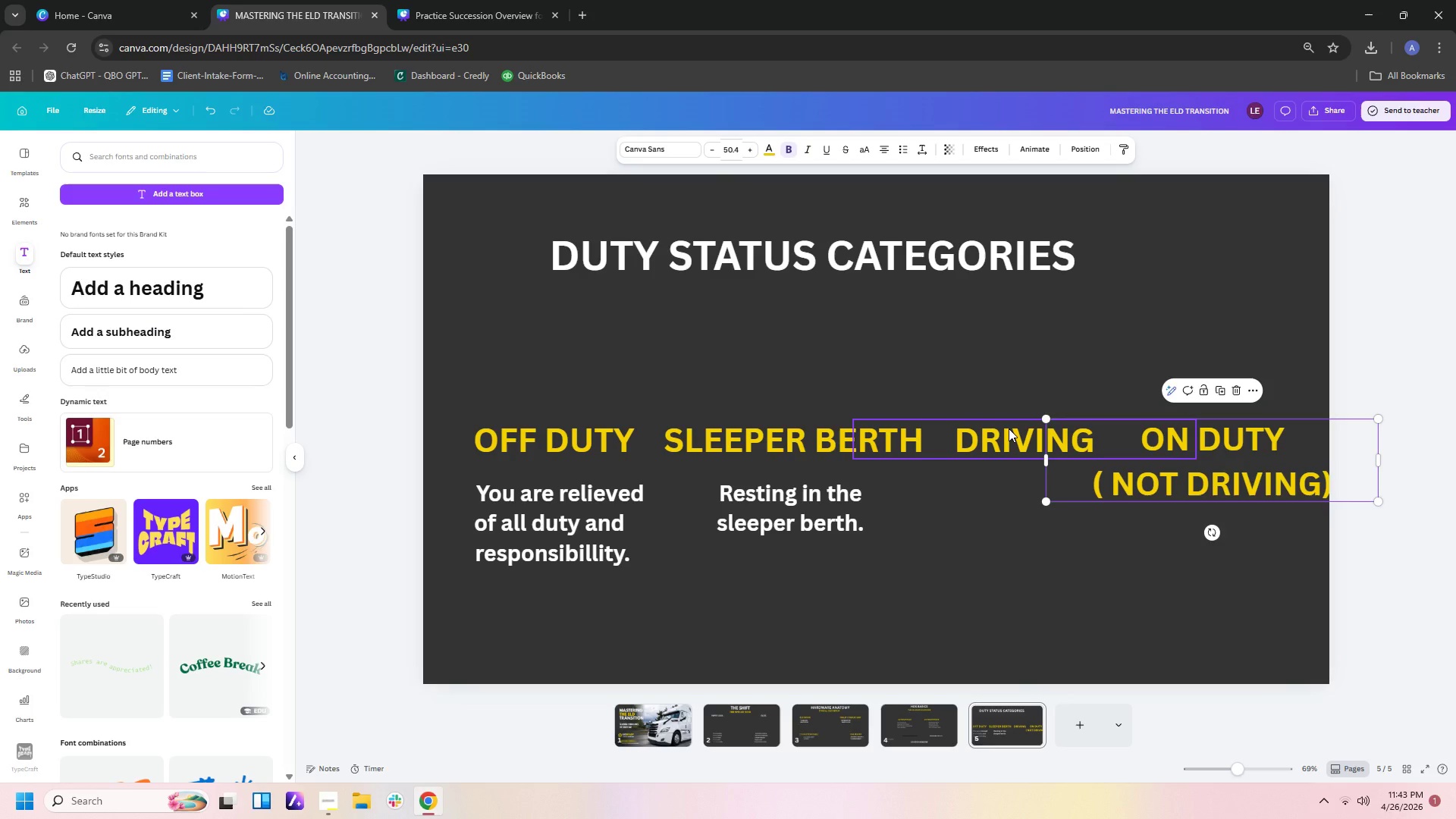 
left_click([1009, 428])
 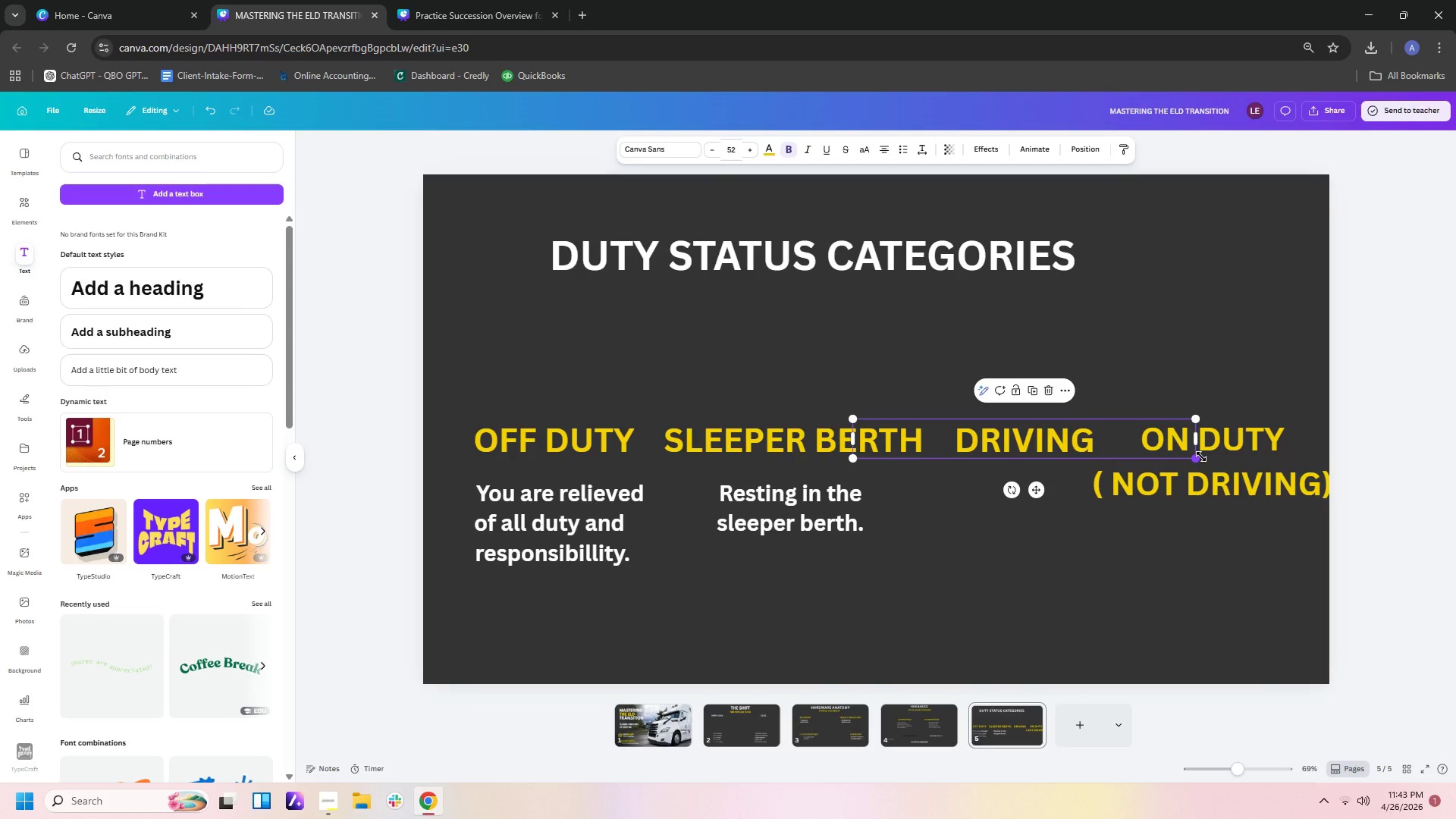 
left_click([1201, 457])
 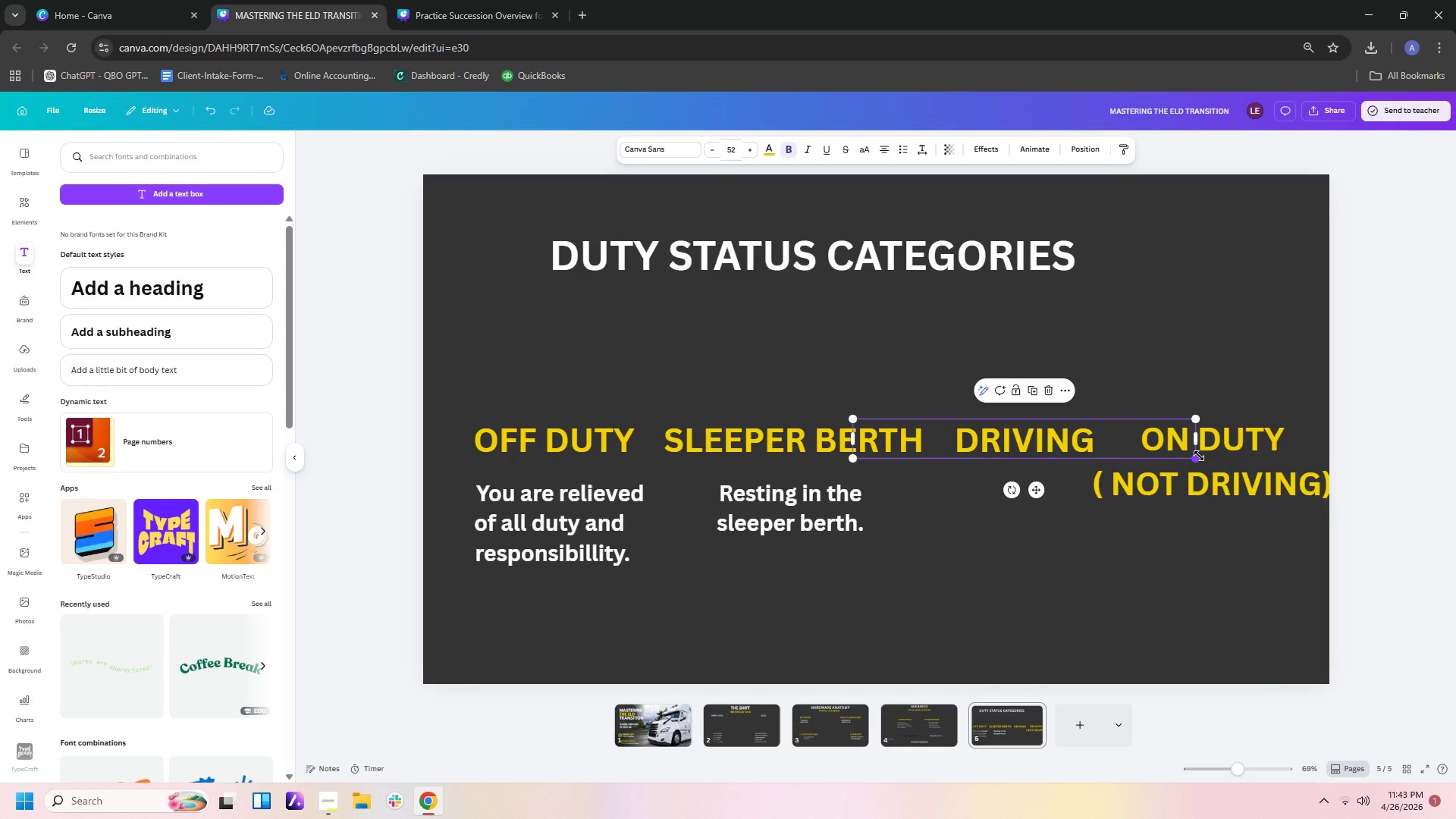 
left_click_drag(start_coordinate=[1199, 456], to_coordinate=[1191, 455])
 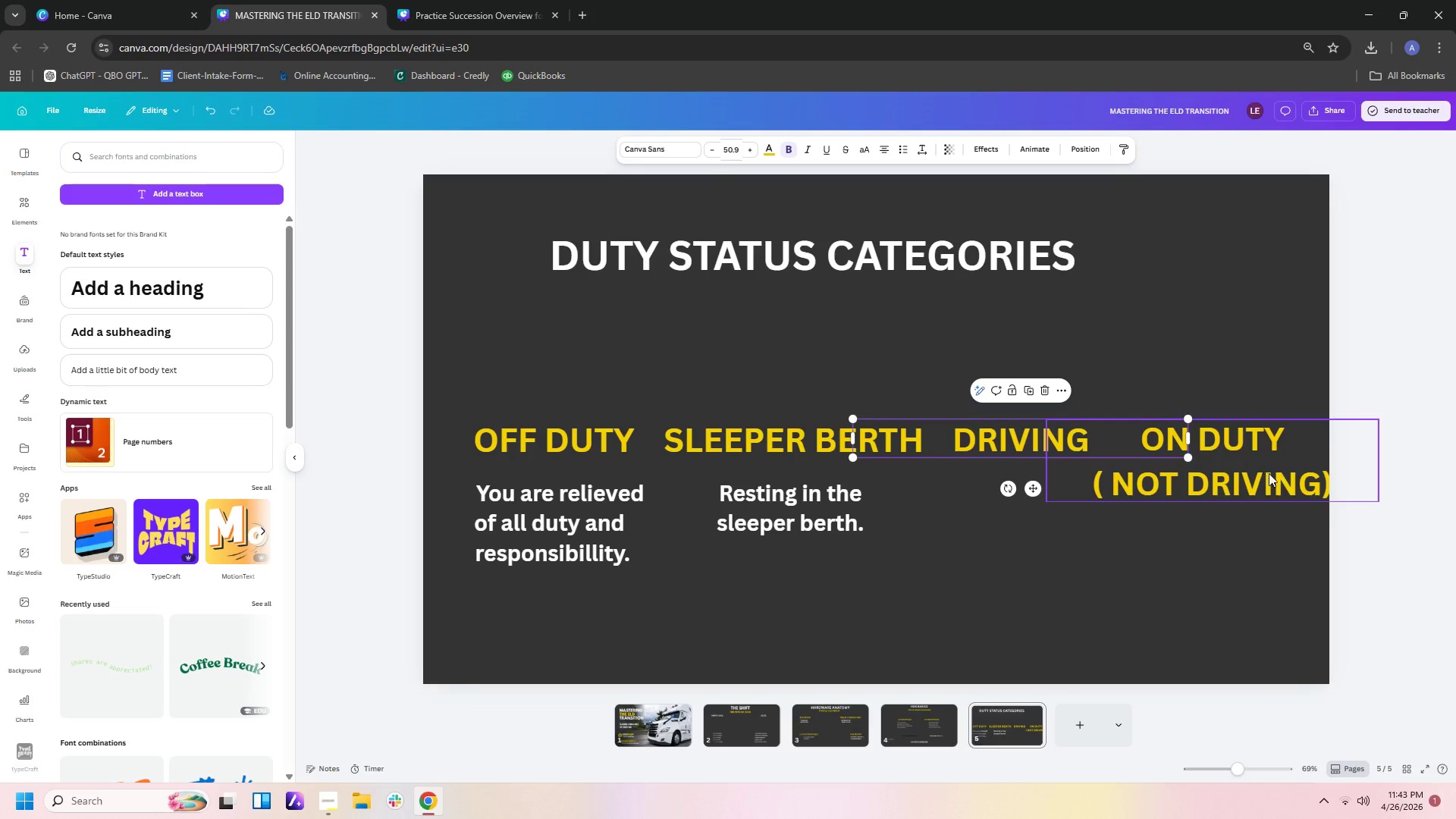 
left_click([1282, 482])
 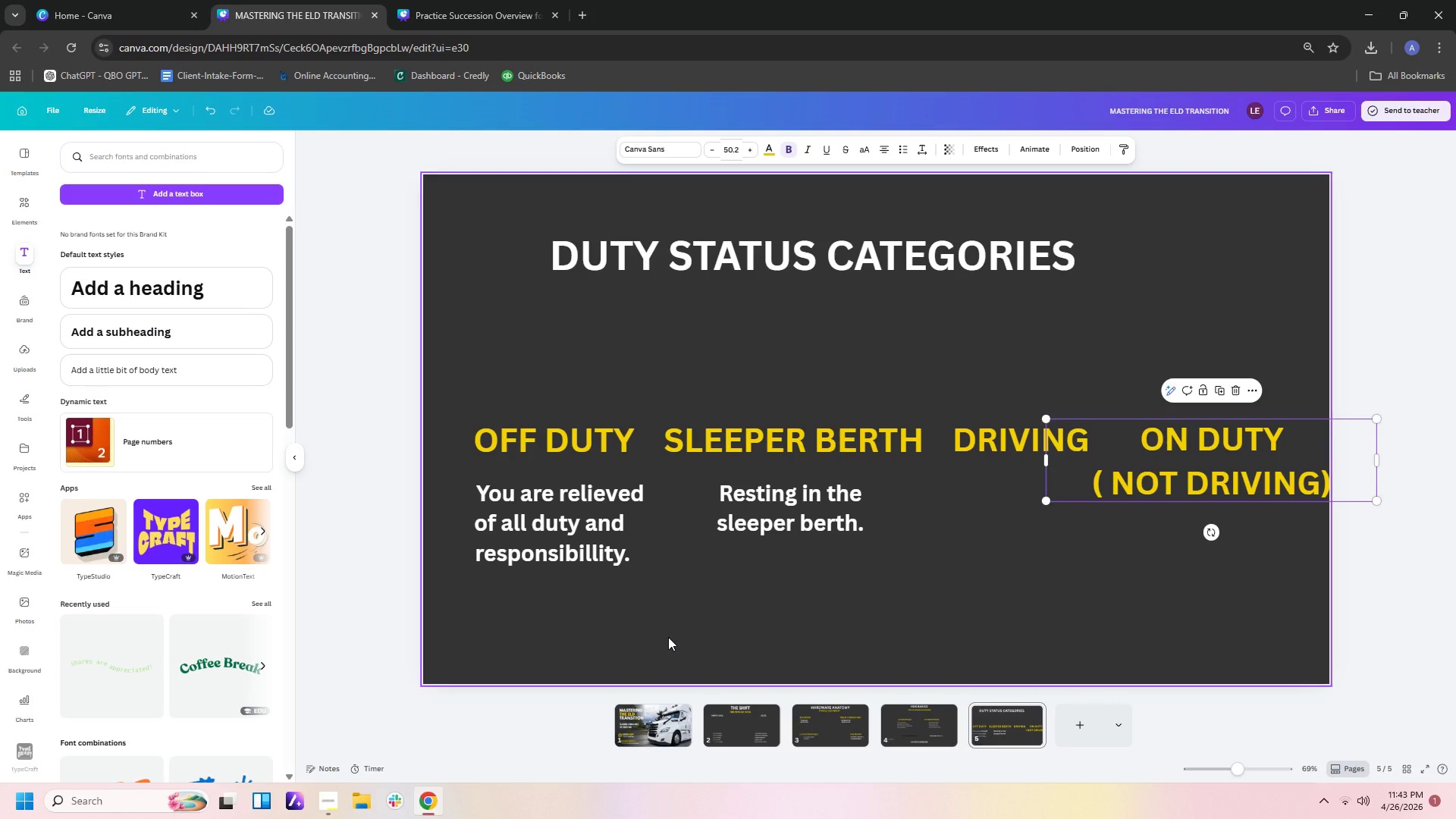 
wait(15.34)
 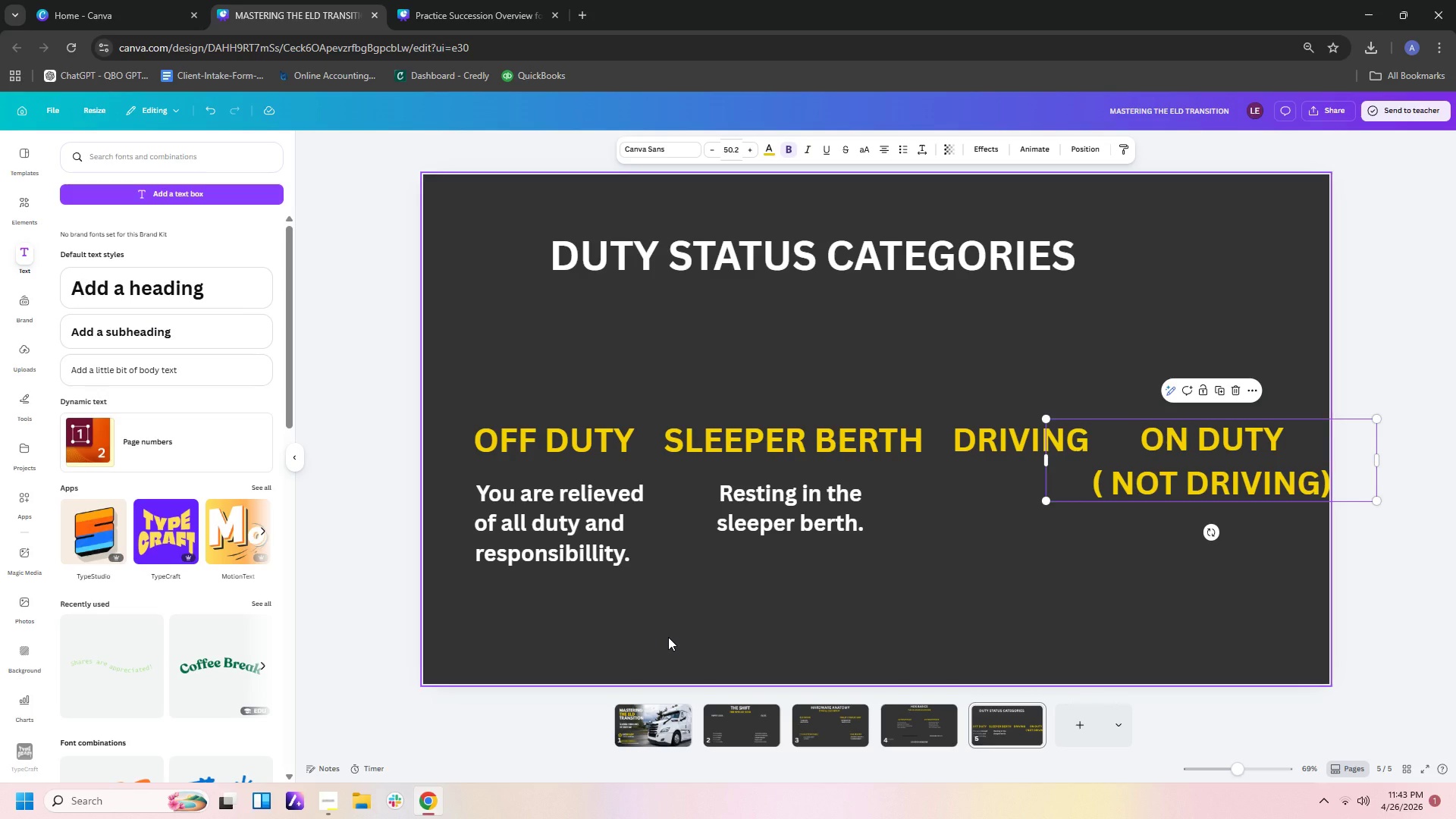 
left_click([322, 810])